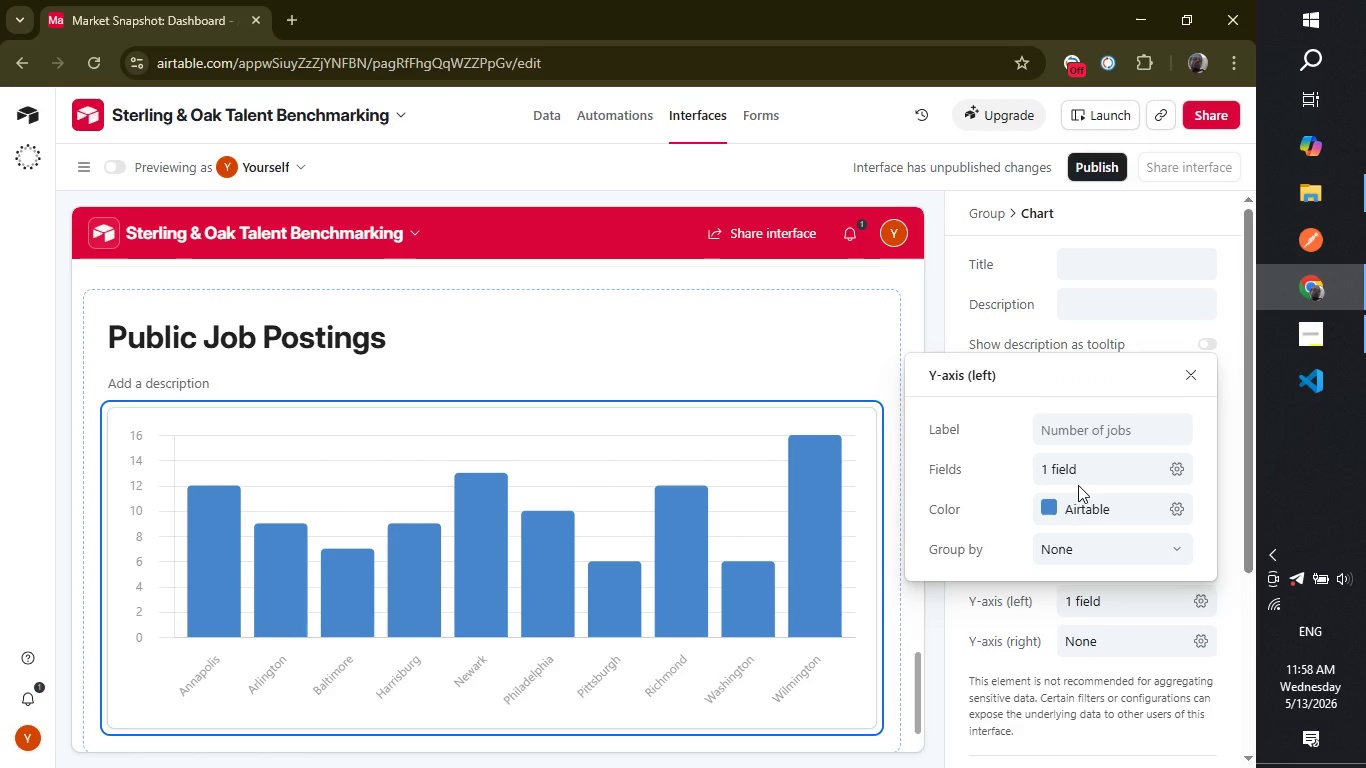 
left_click([1089, 469])
 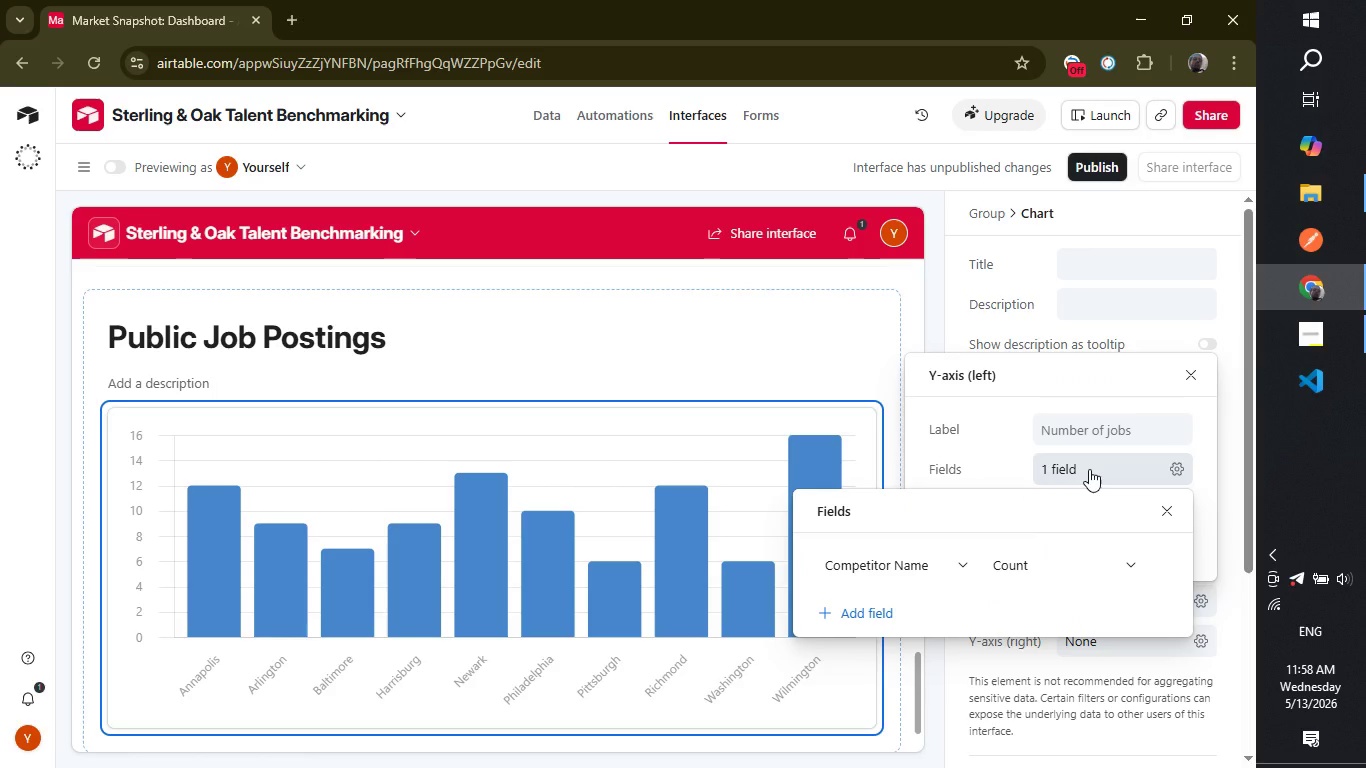 
wait(11.23)
 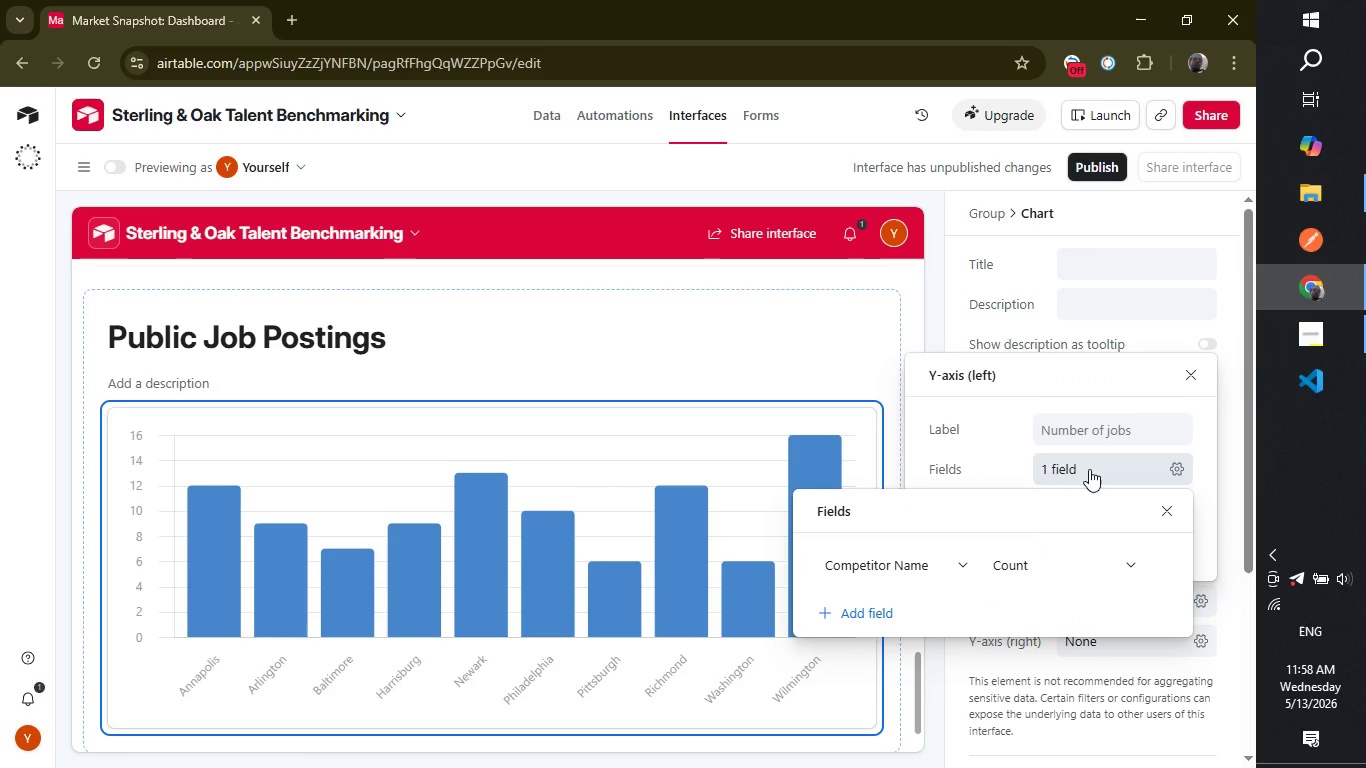 
left_click([1010, 448])
 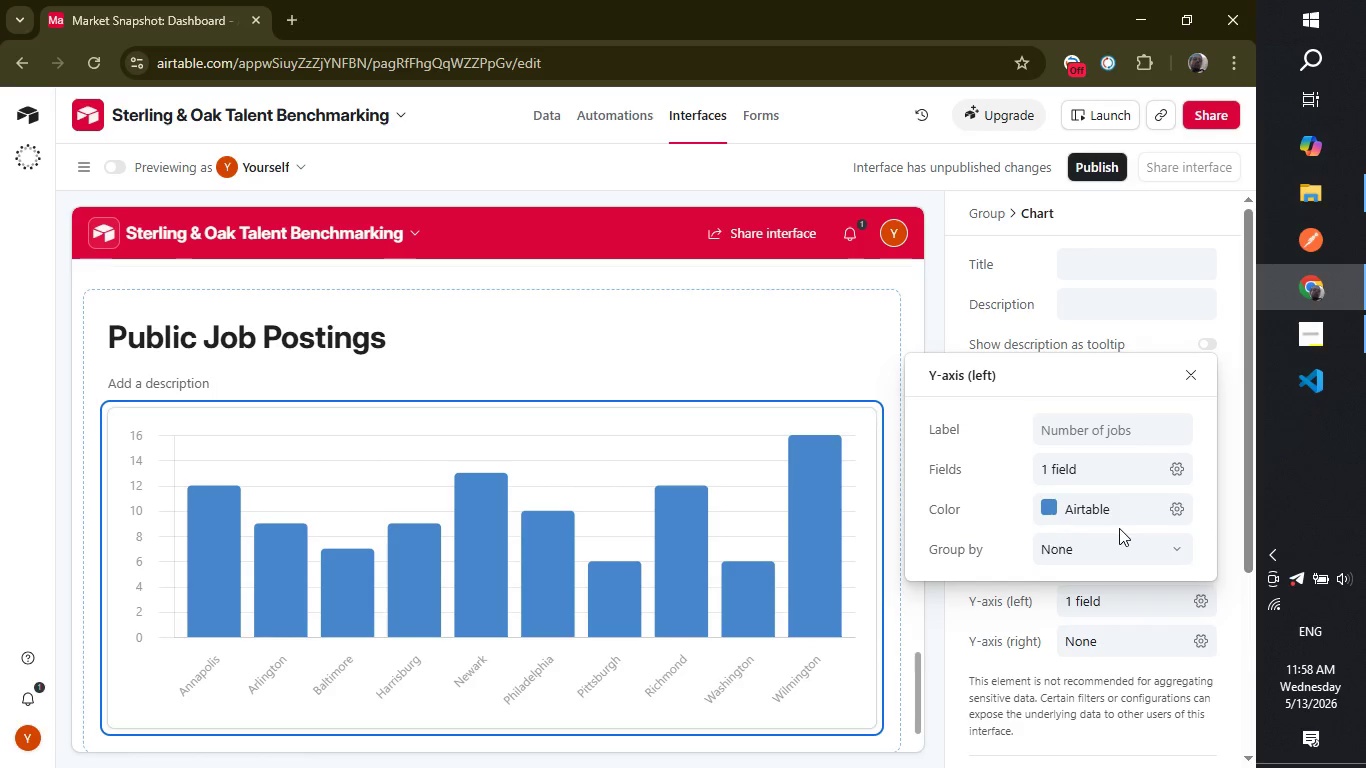 
left_click([1102, 513])
 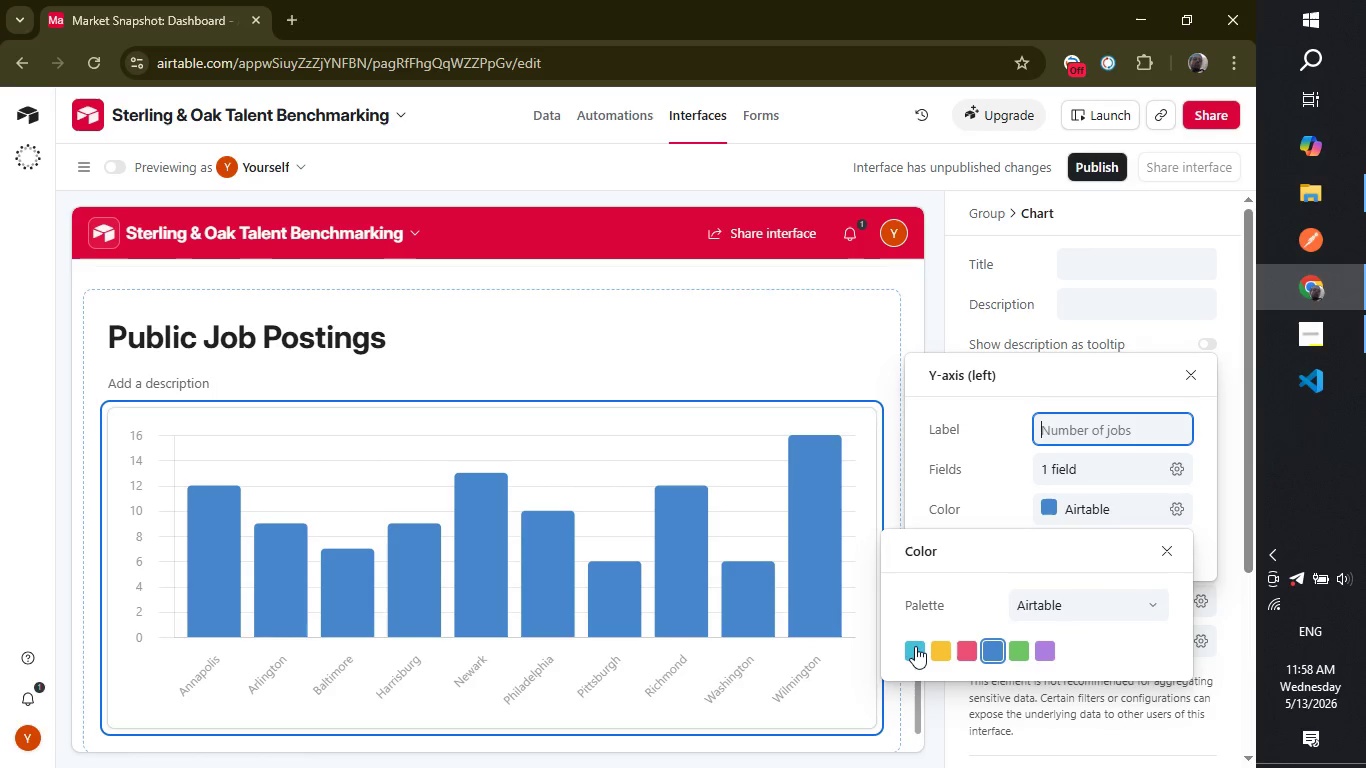 
left_click([908, 648])
 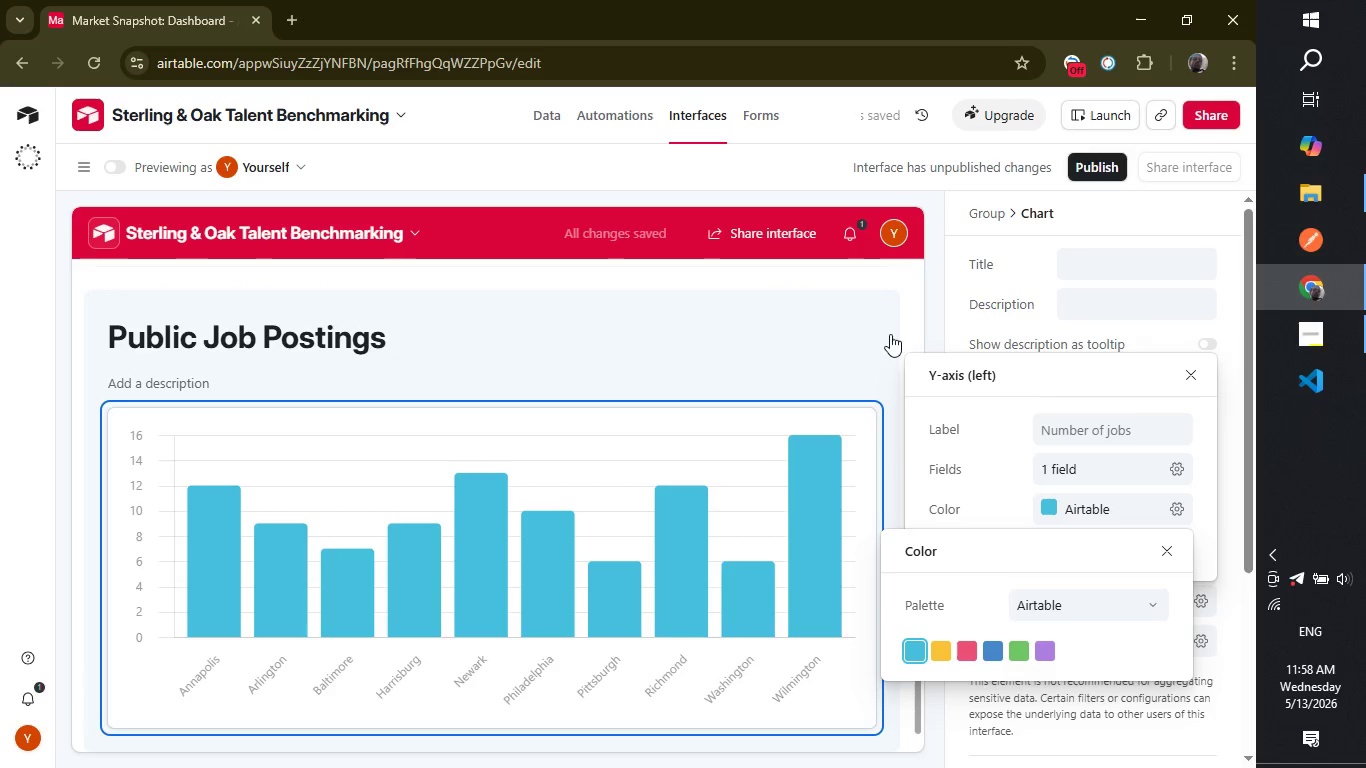 
left_click([912, 312])
 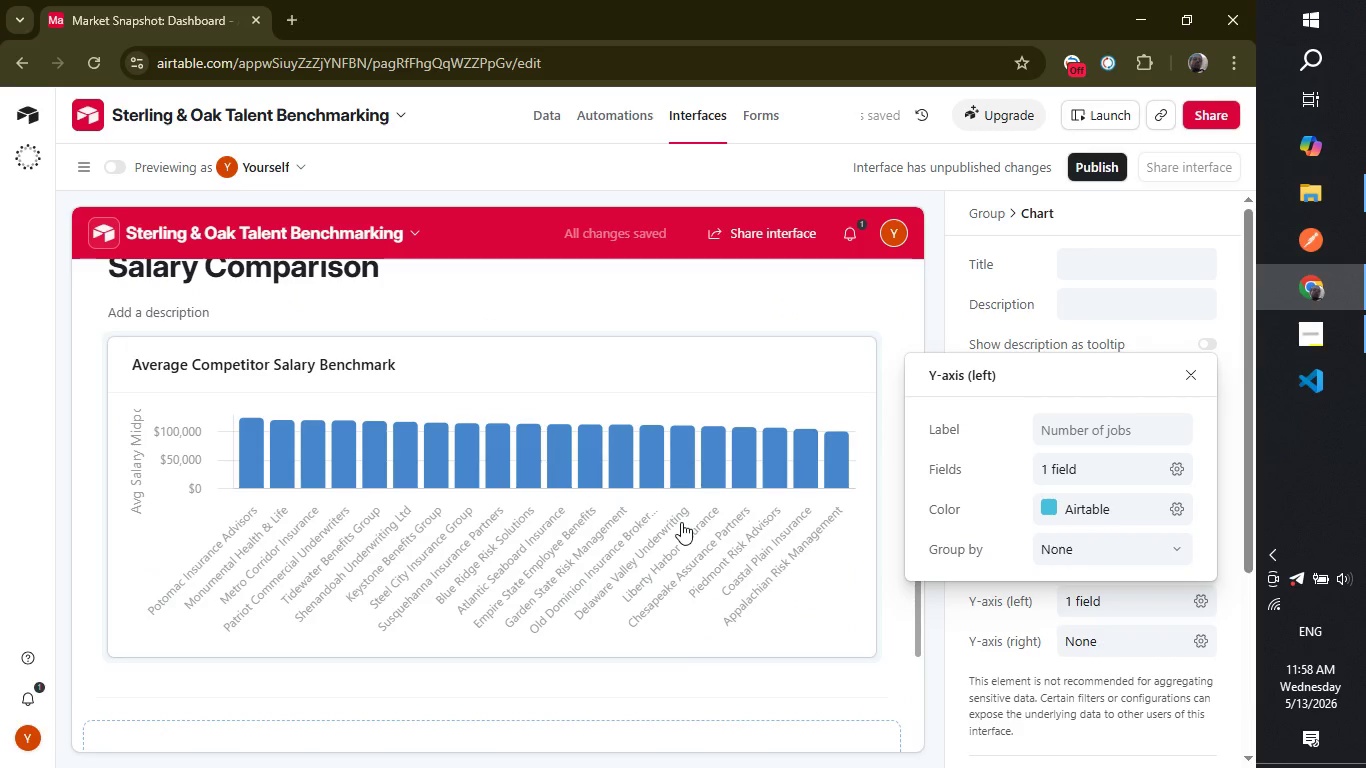 
left_click([681, 522])
 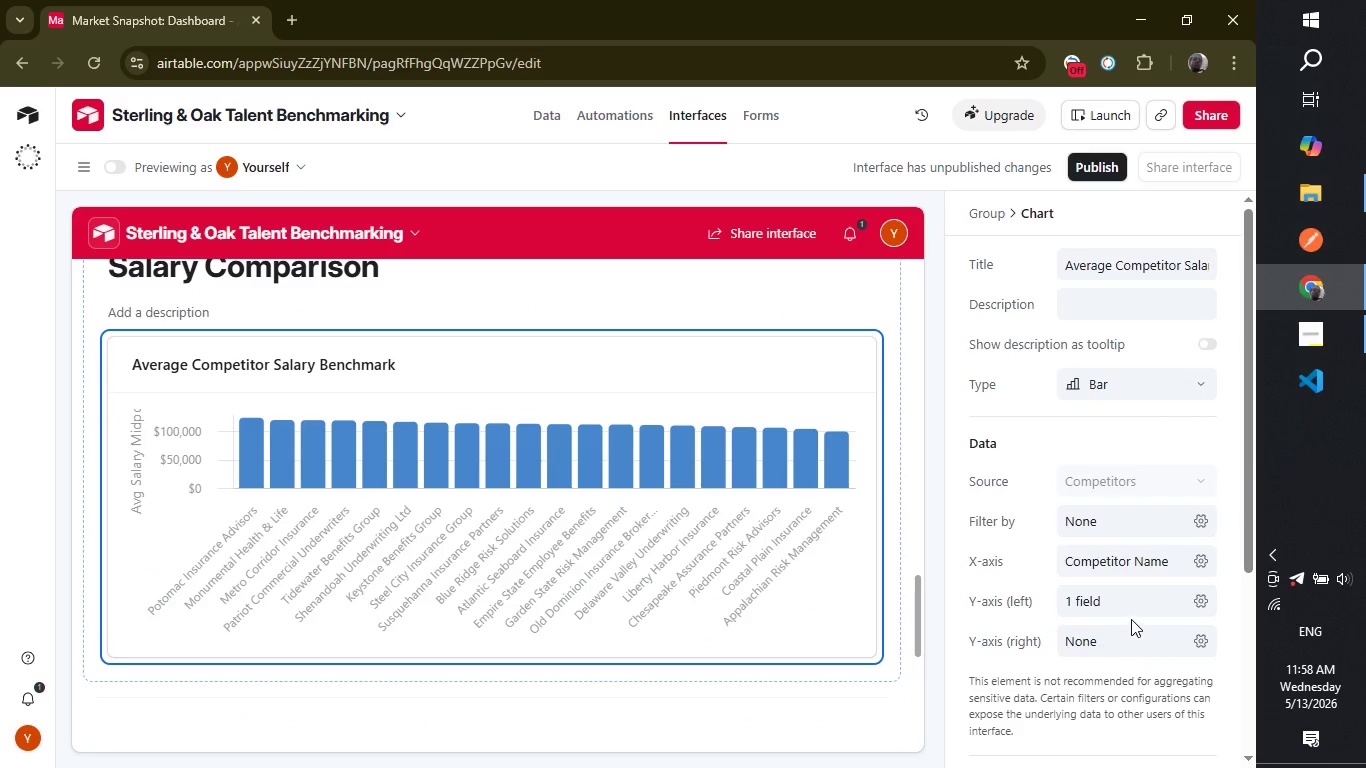 
left_click([1113, 602])
 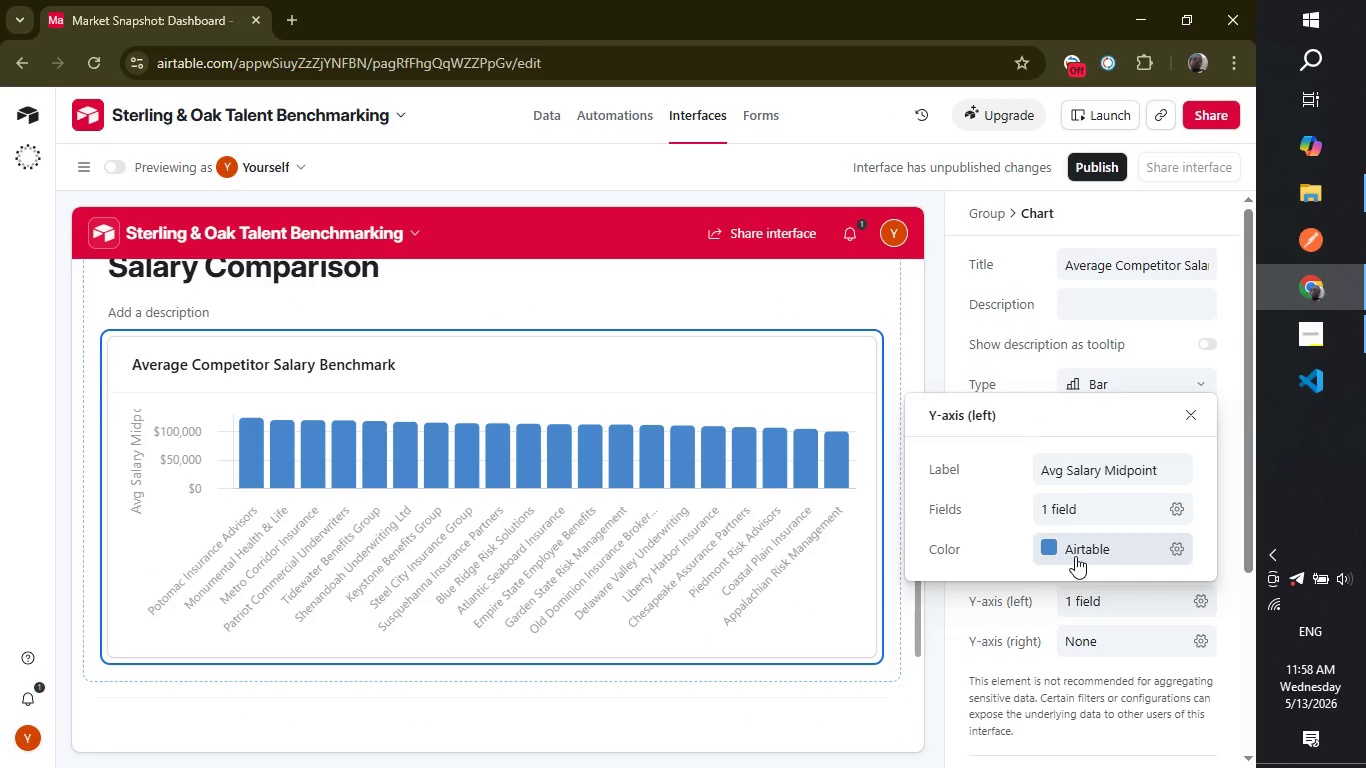 
left_click([1075, 556])
 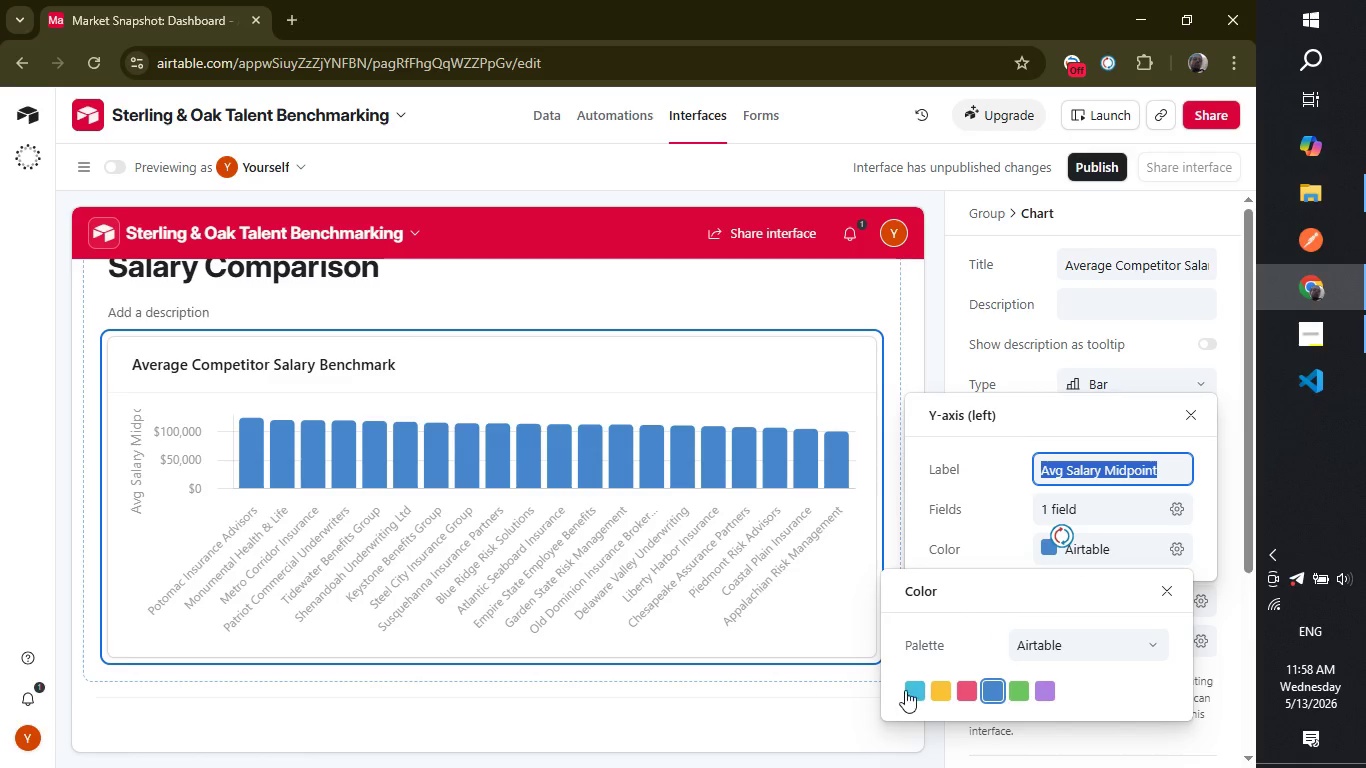 
left_click([906, 690])
 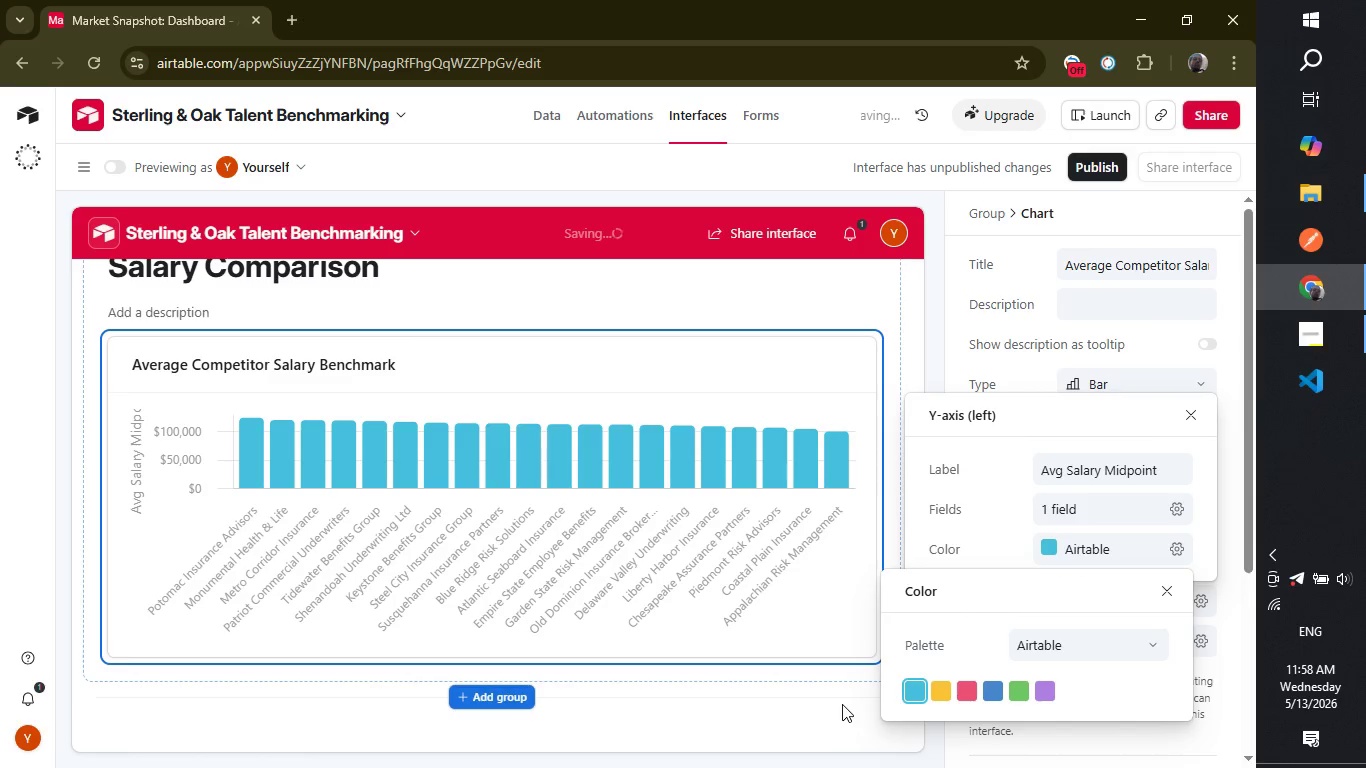 
left_click([842, 704])
 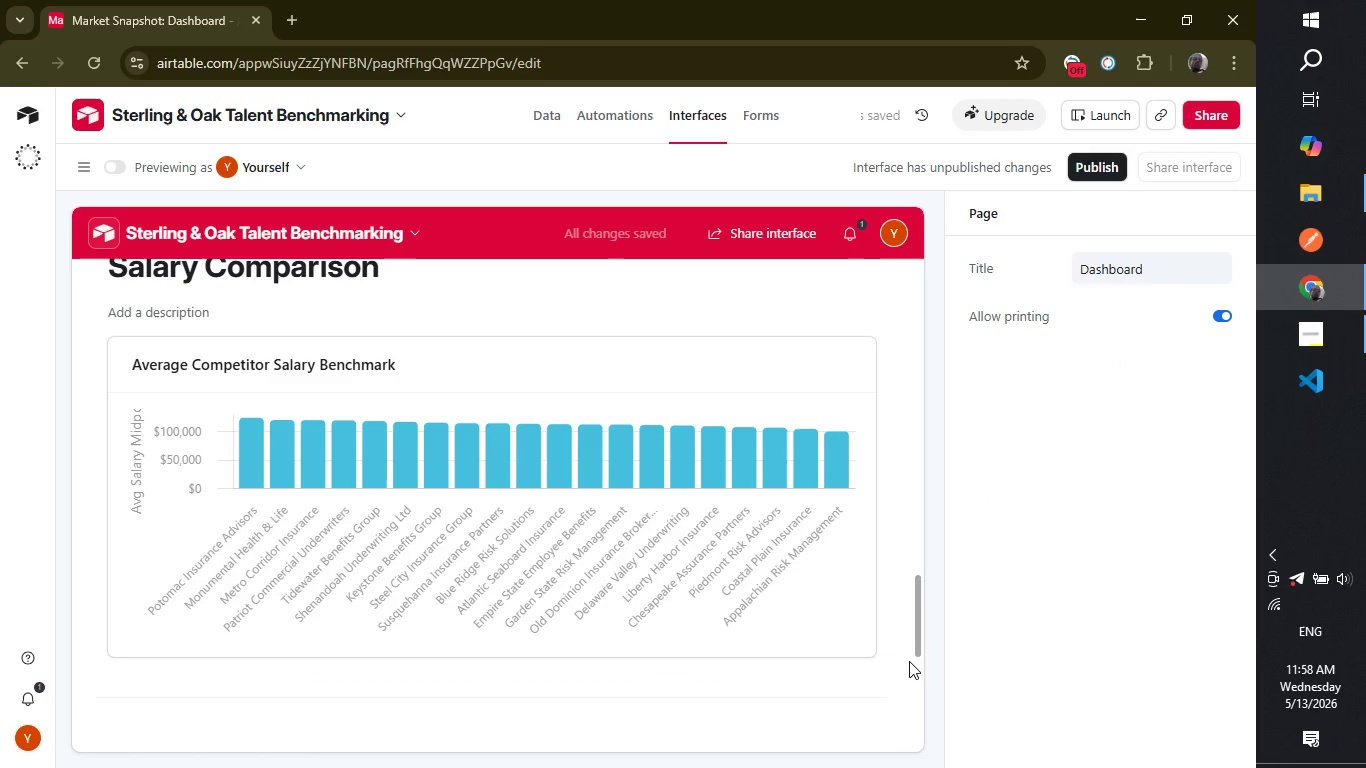 
left_click_drag(start_coordinate=[914, 641], to_coordinate=[917, 705])
 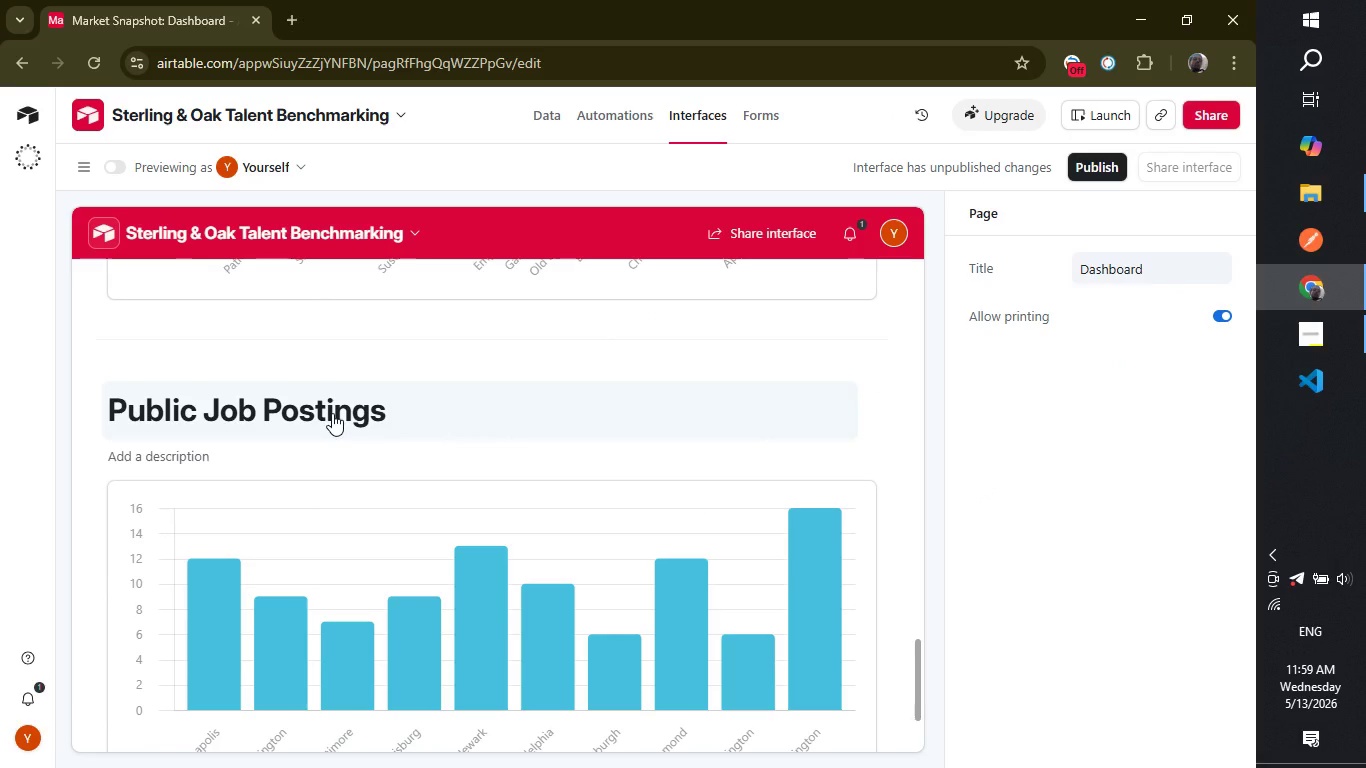 
wait(28.94)
 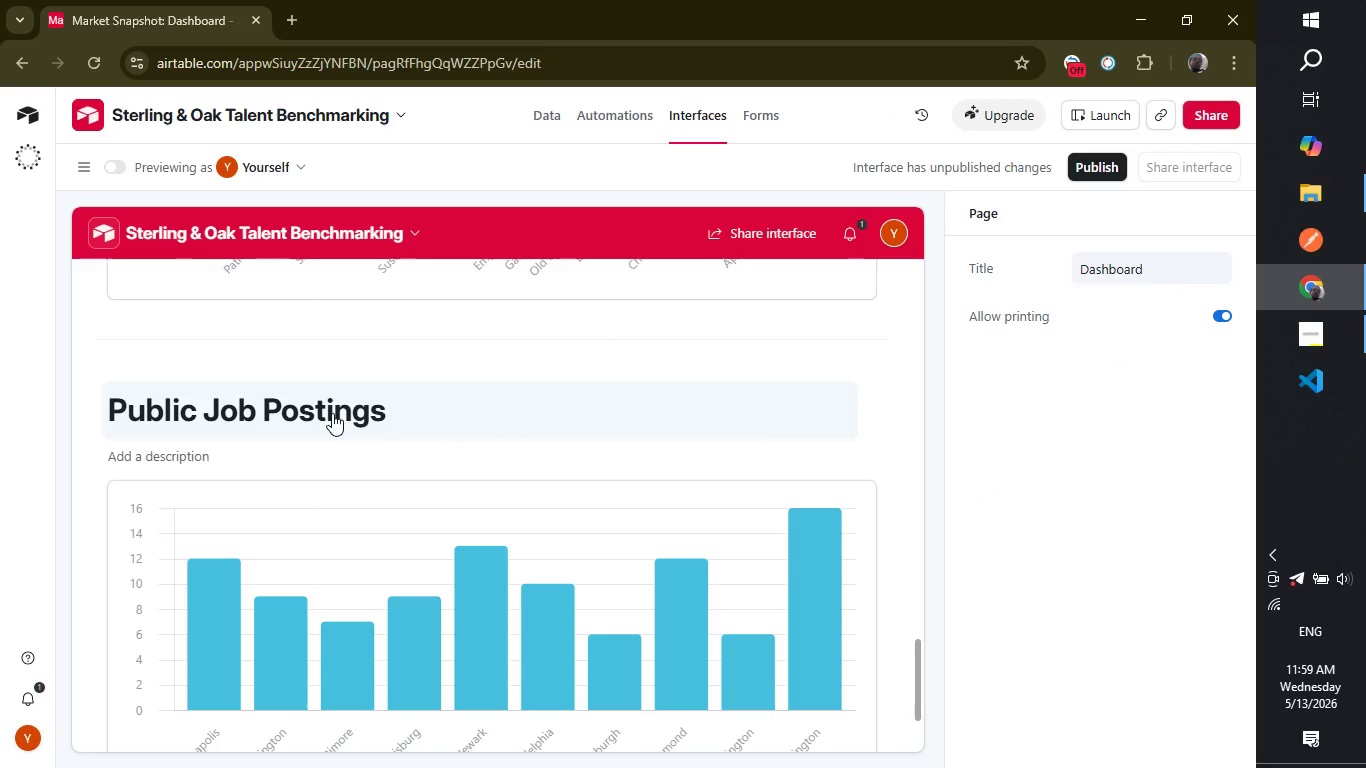 
left_click([597, 715])
 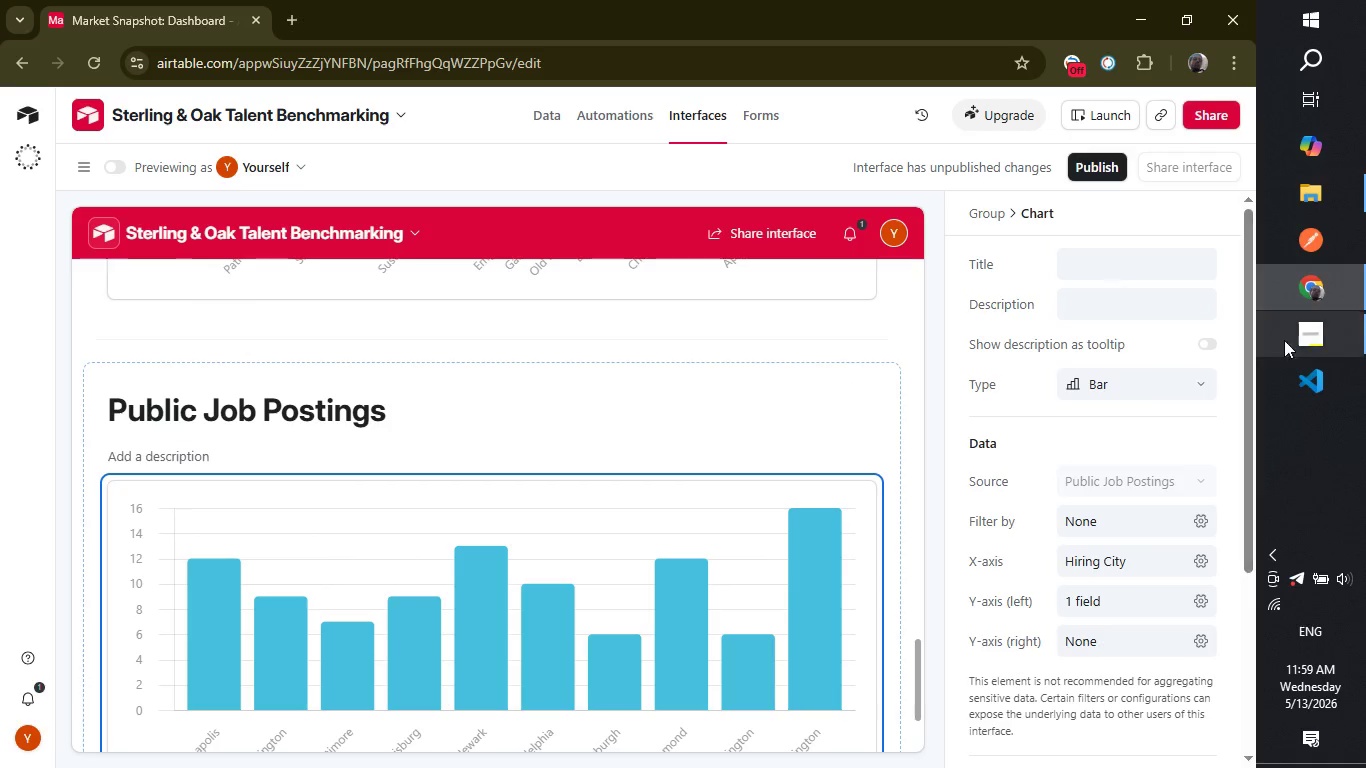 
wait(5.06)
 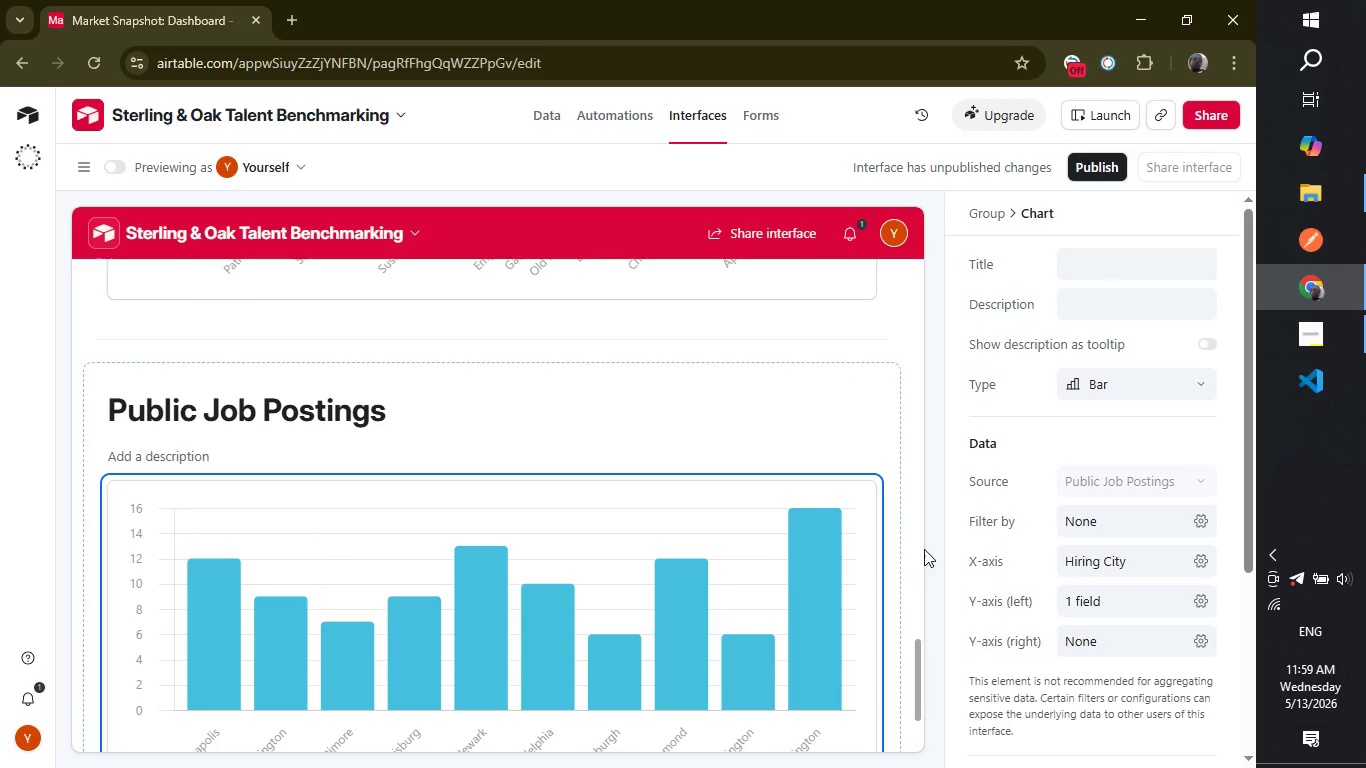 
left_click_drag(start_coordinate=[1251, 385], to_coordinate=[1252, 377])
 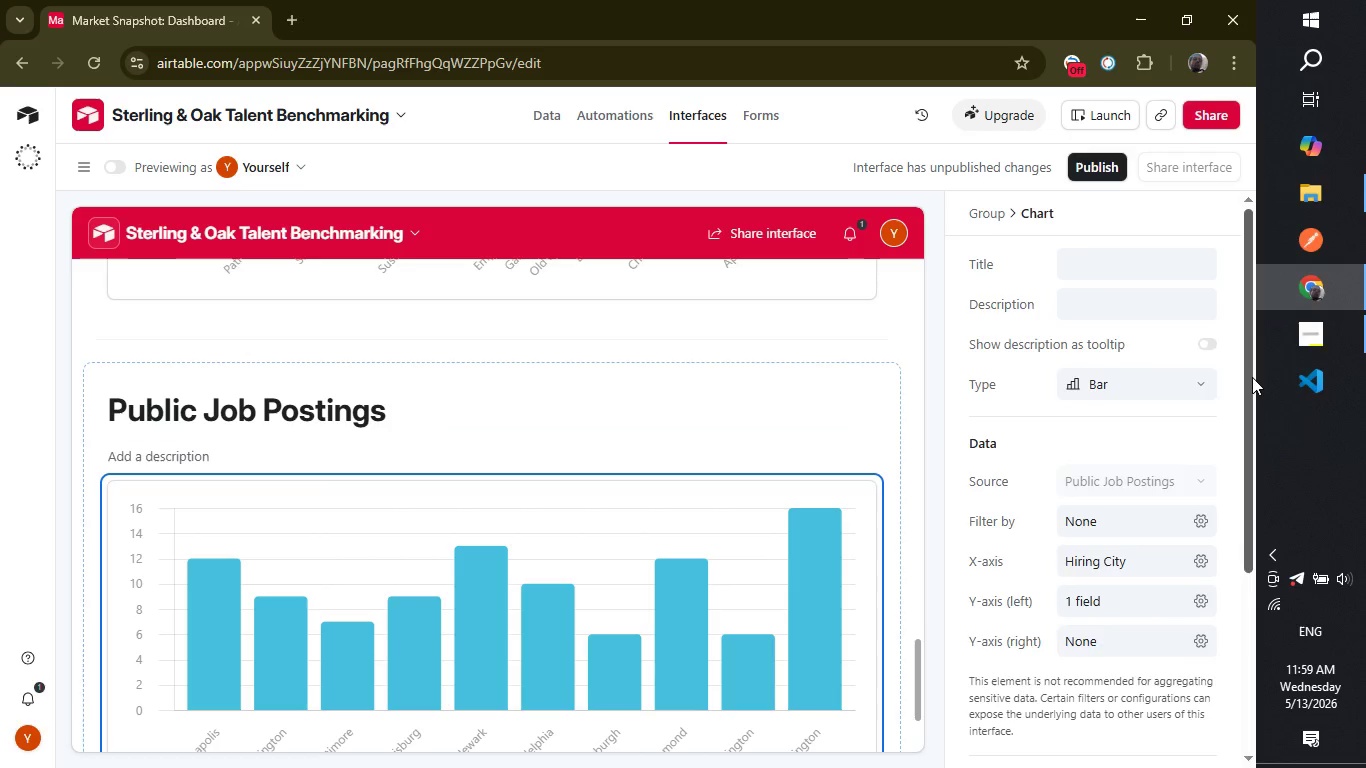 
left_click_drag(start_coordinate=[1252, 377], to_coordinate=[1302, 738])
 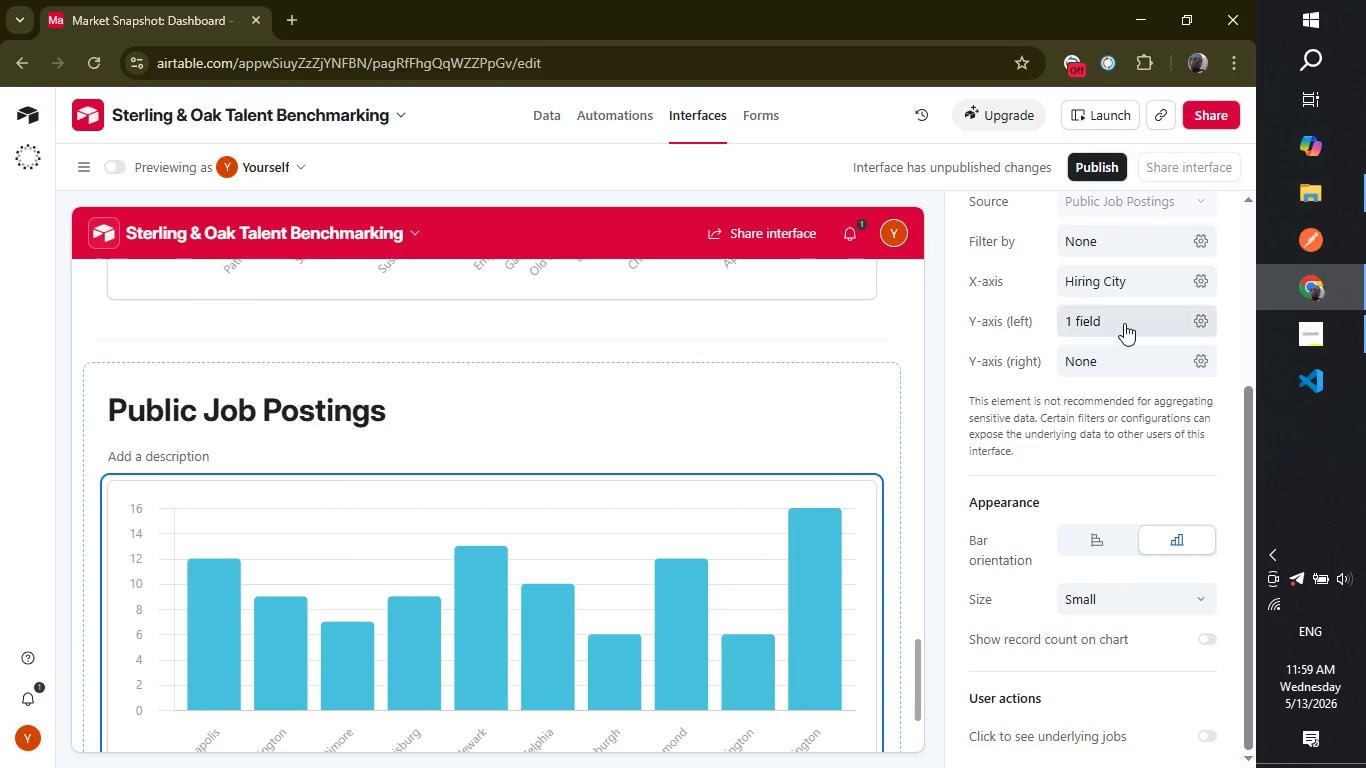 
left_click([1124, 321])
 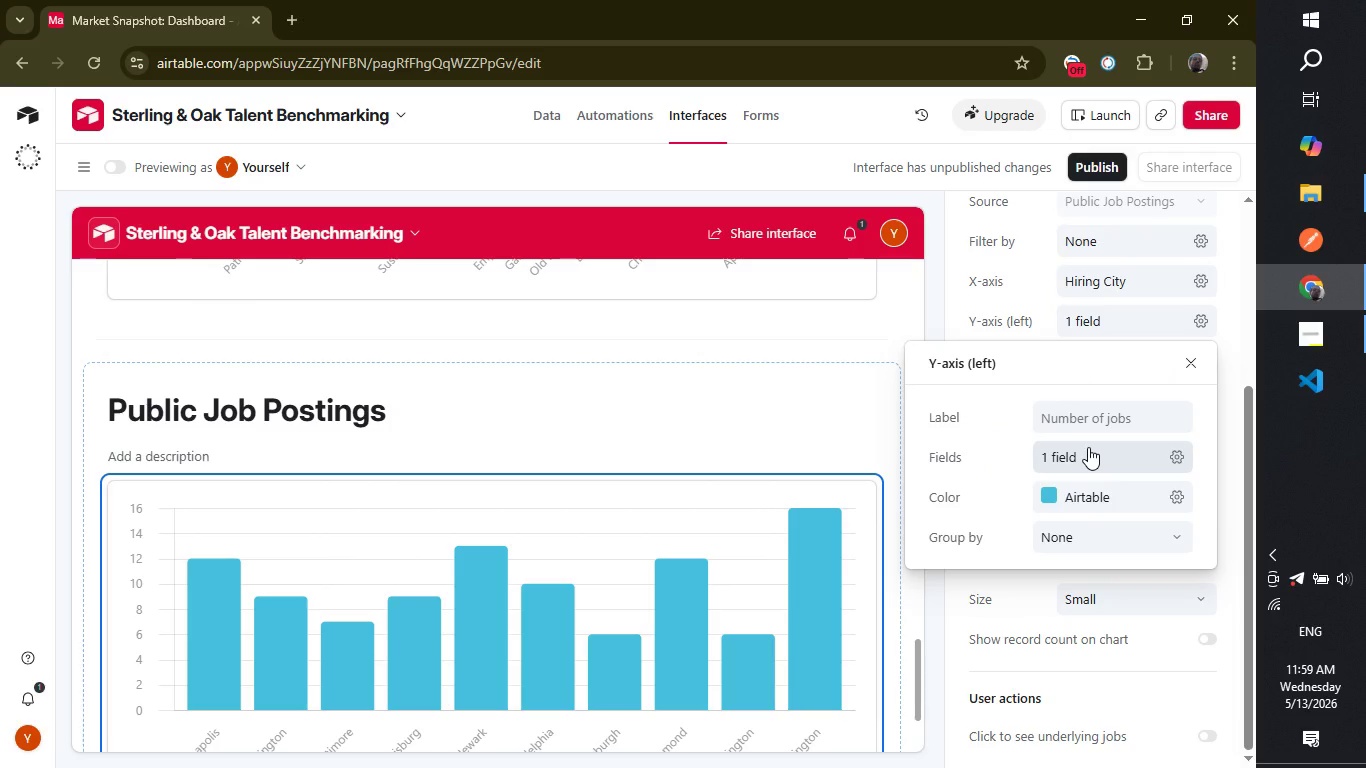 
wait(5.02)
 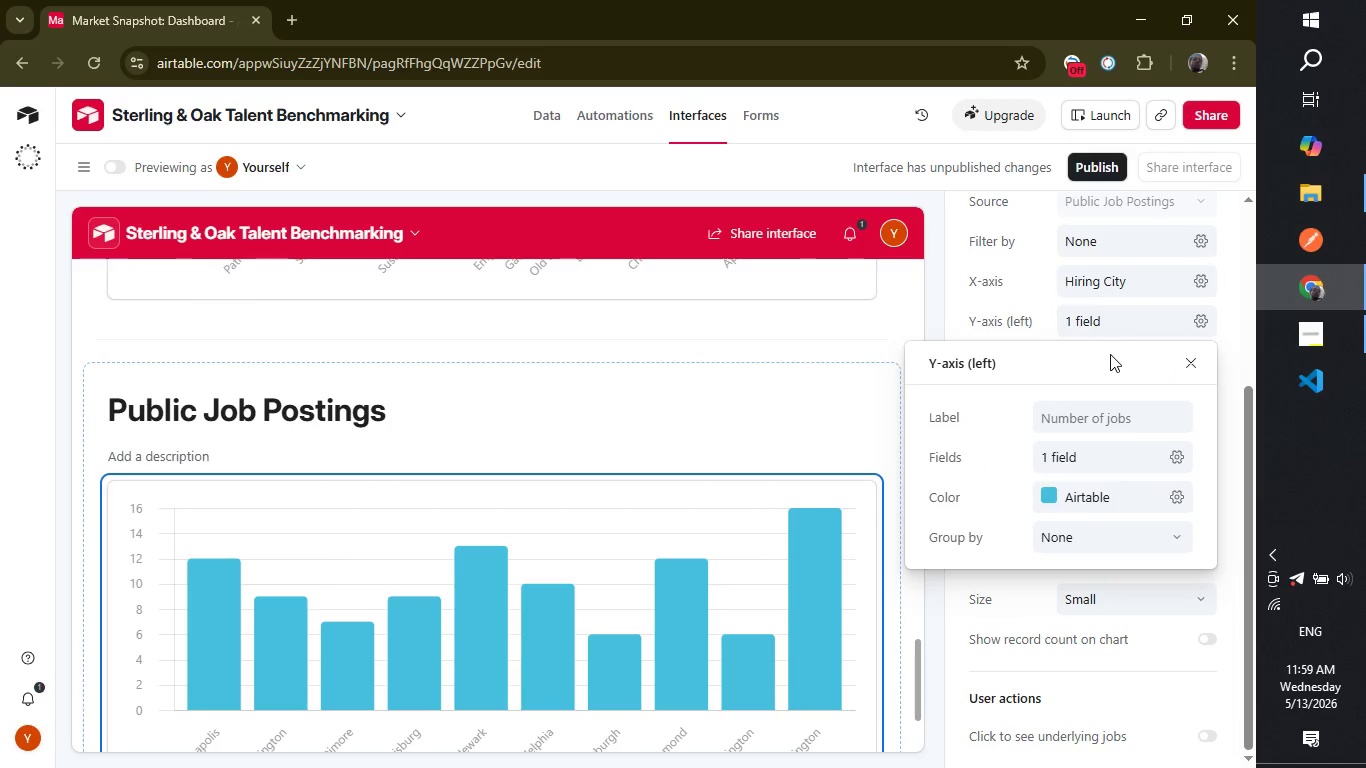 
left_click([1088, 447])
 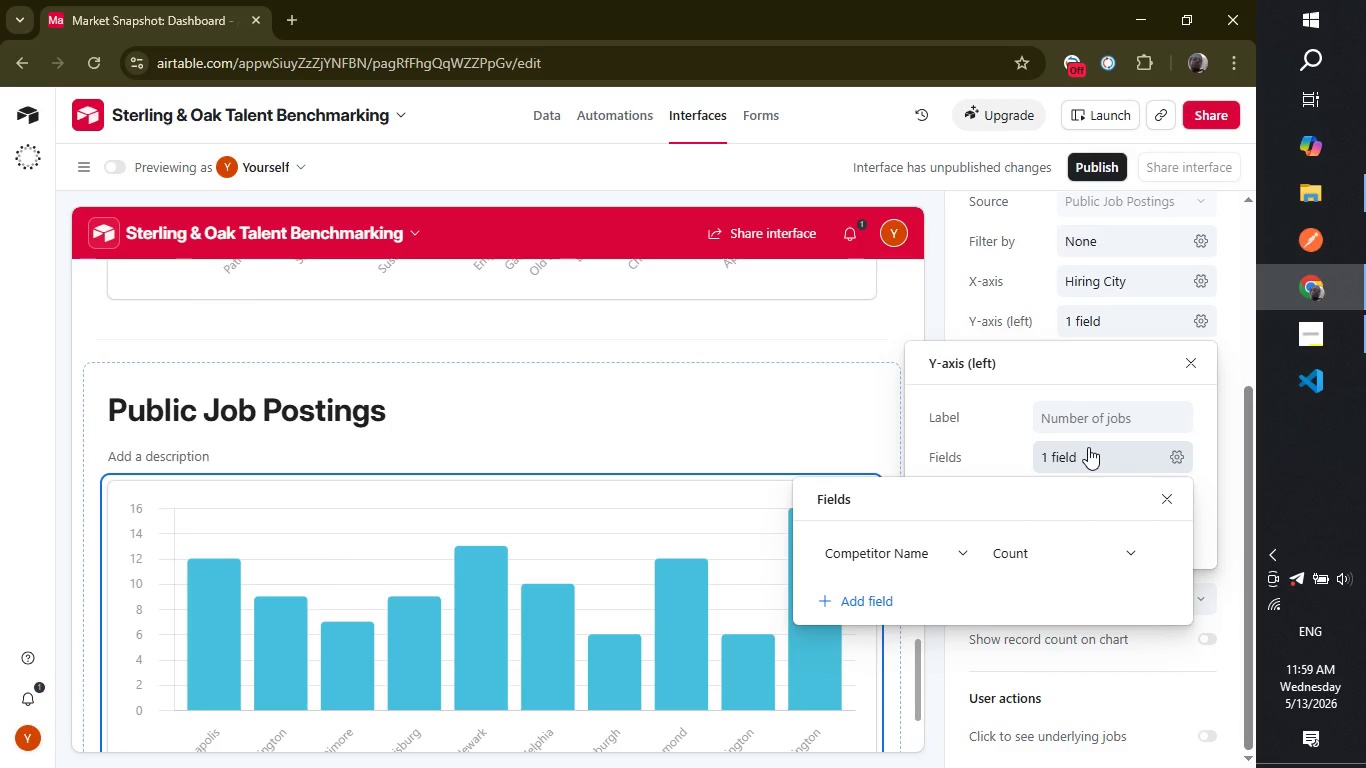 
wait(9.09)
 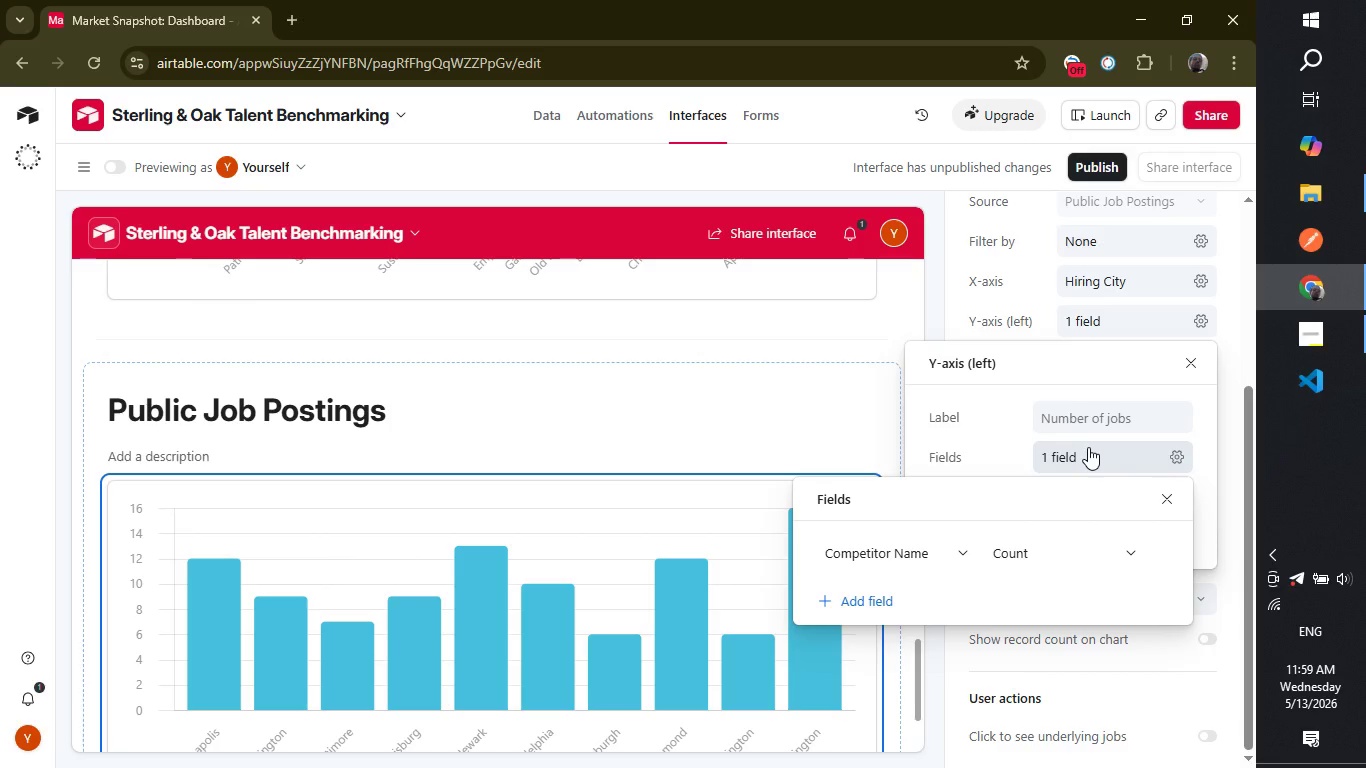 
left_click([958, 541])
 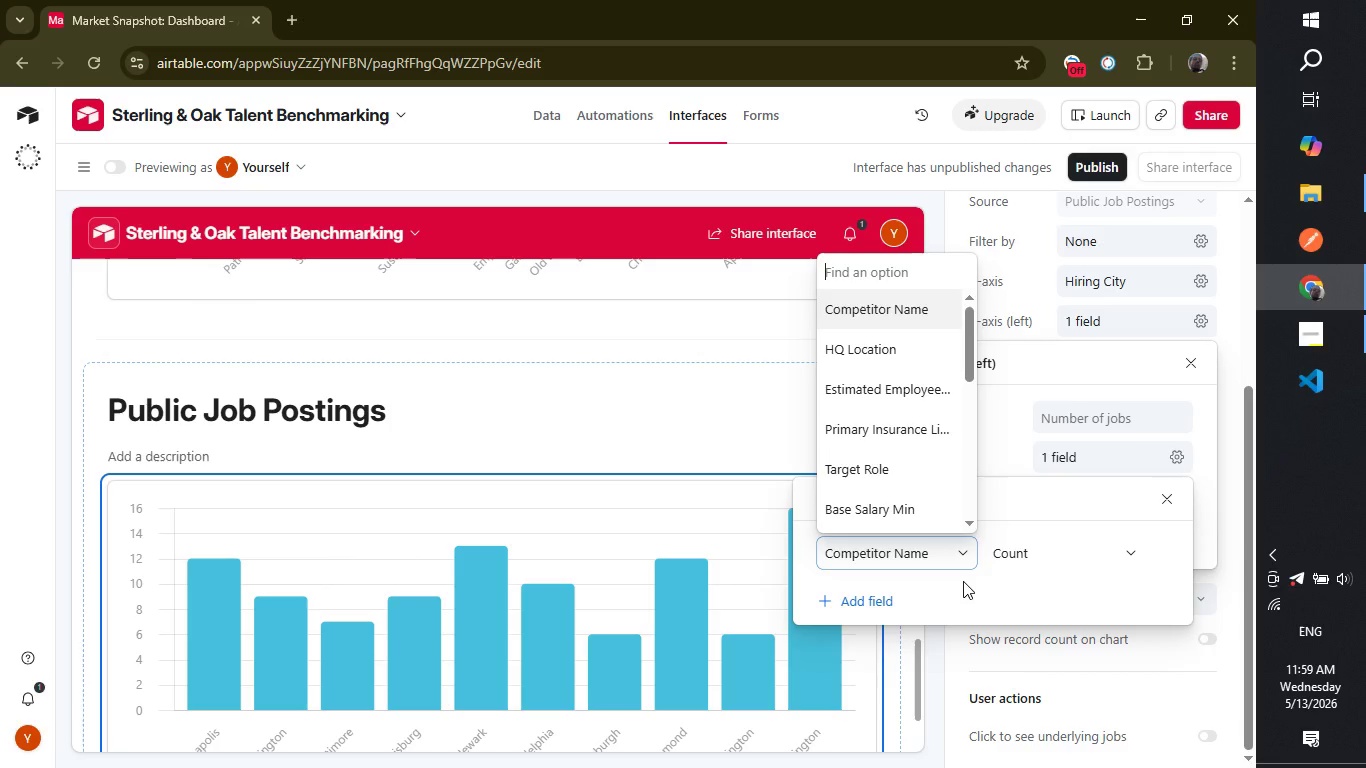 
left_click([962, 581])
 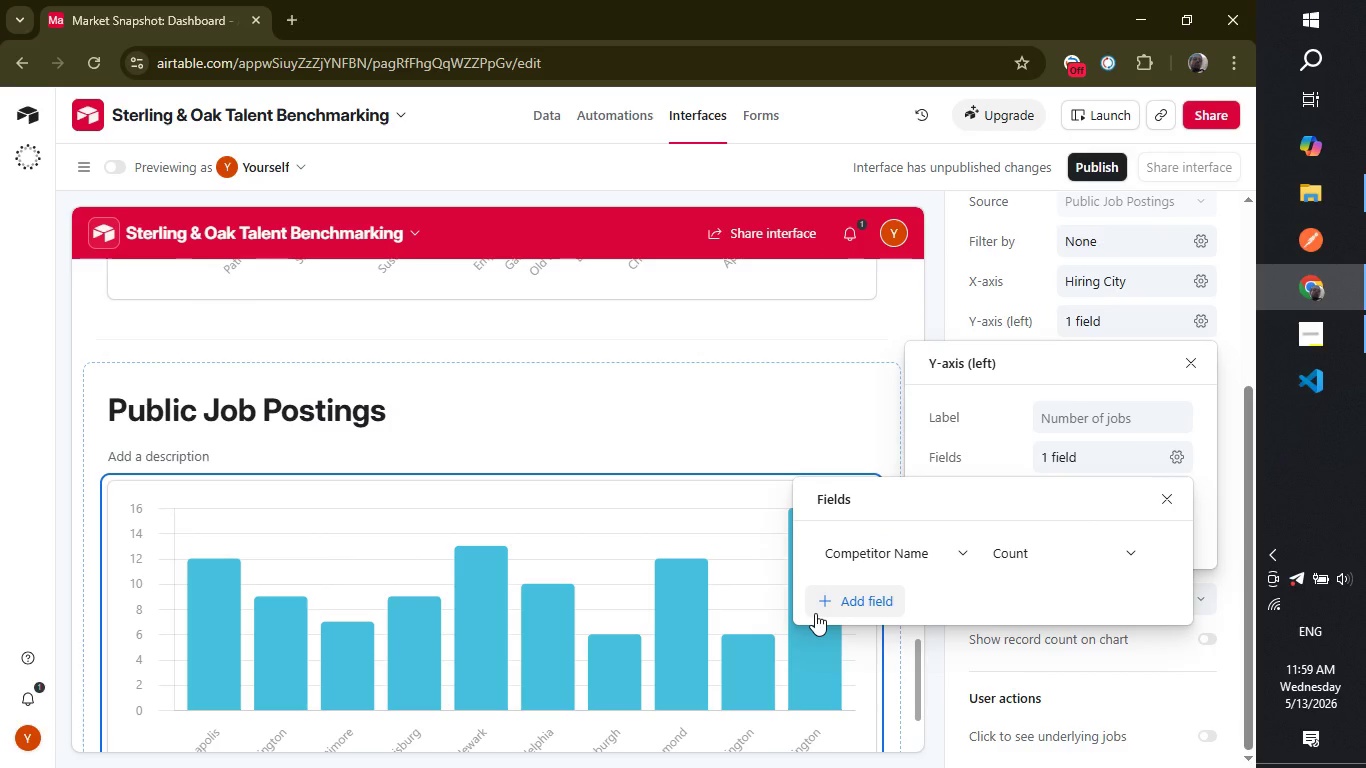 
left_click([815, 613])
 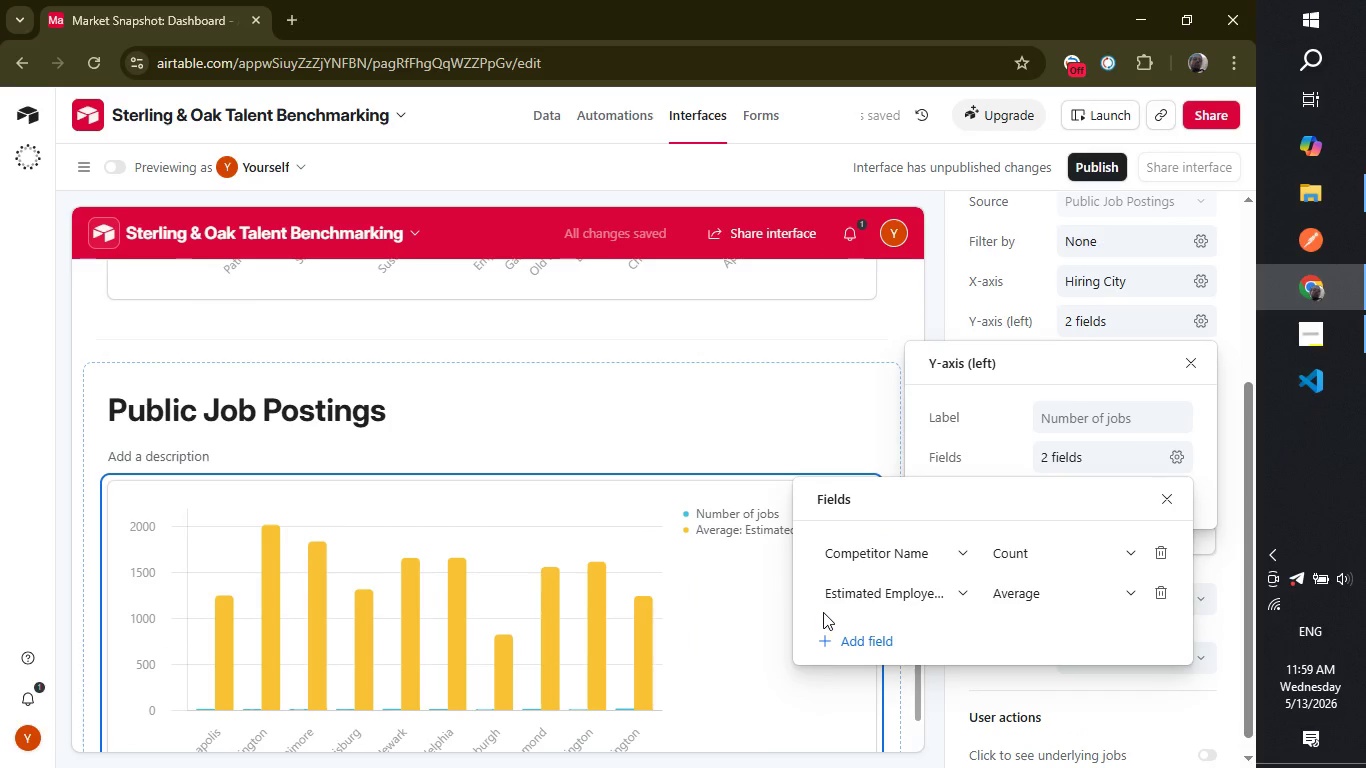 
left_click([924, 584])
 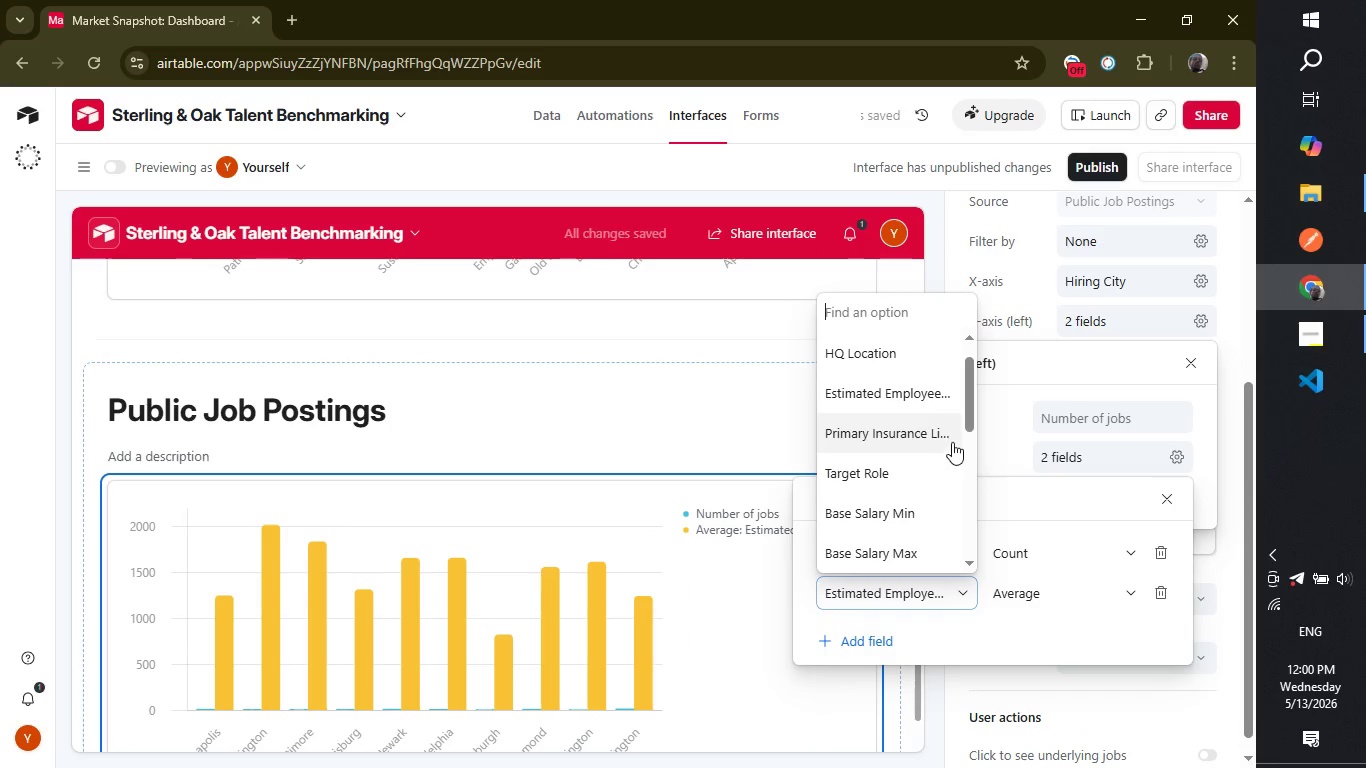 
left_click_drag(start_coordinate=[973, 400], to_coordinate=[979, 642])
 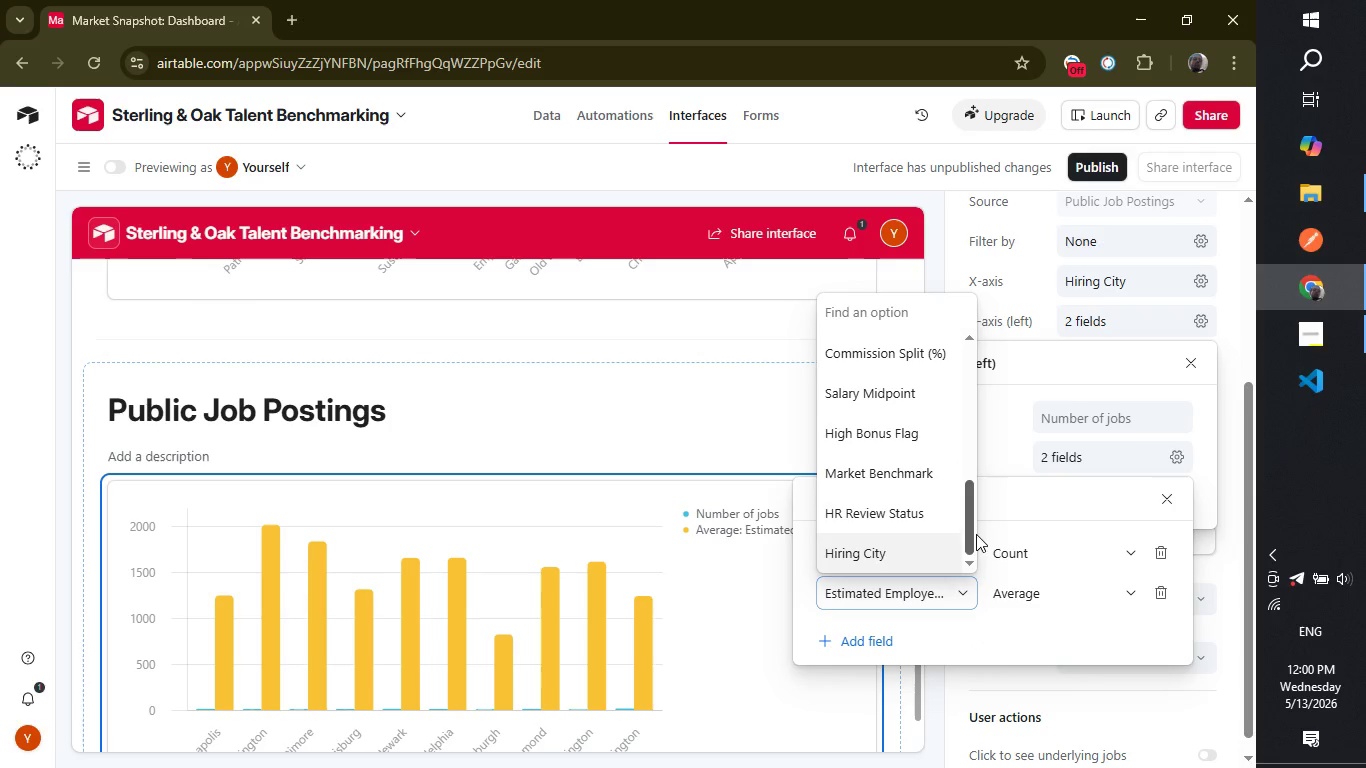 
left_click_drag(start_coordinate=[965, 529], to_coordinate=[954, 434])
 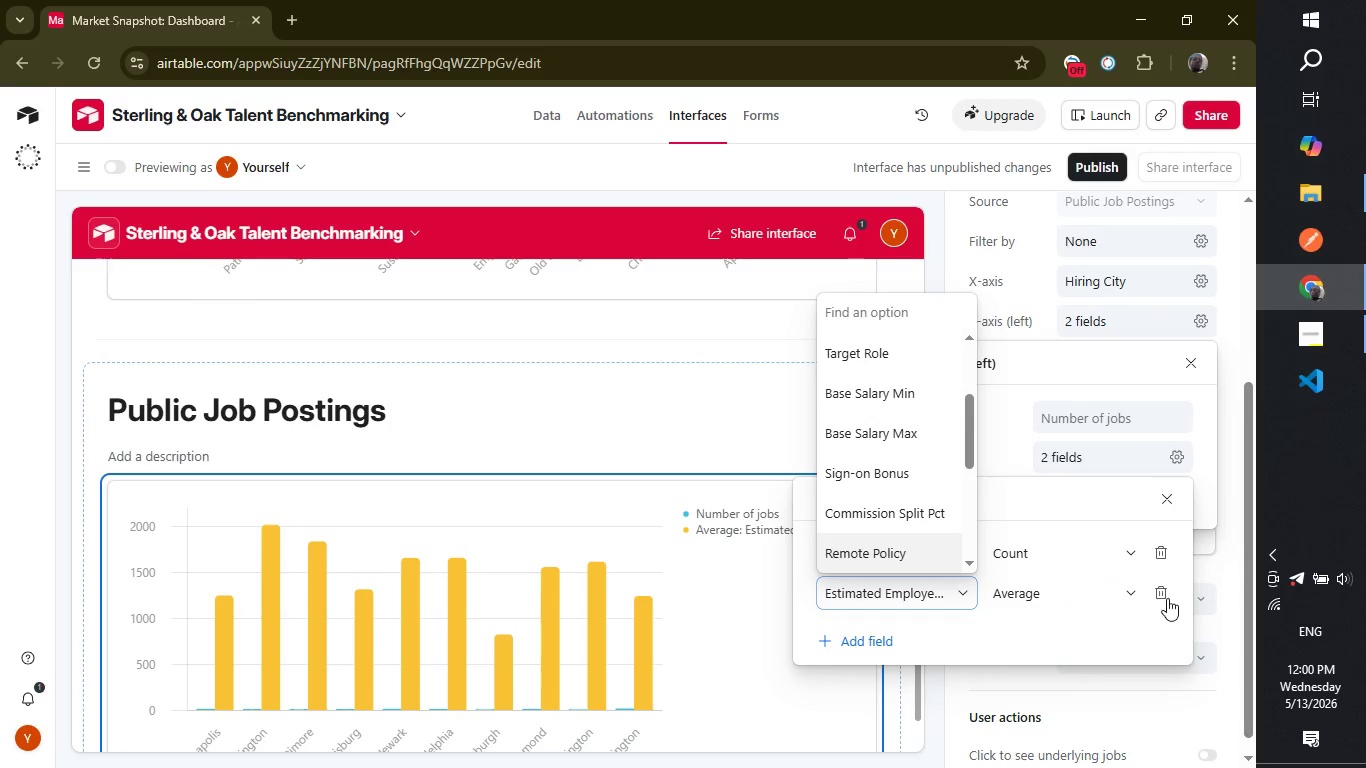 
left_click([1167, 596])
 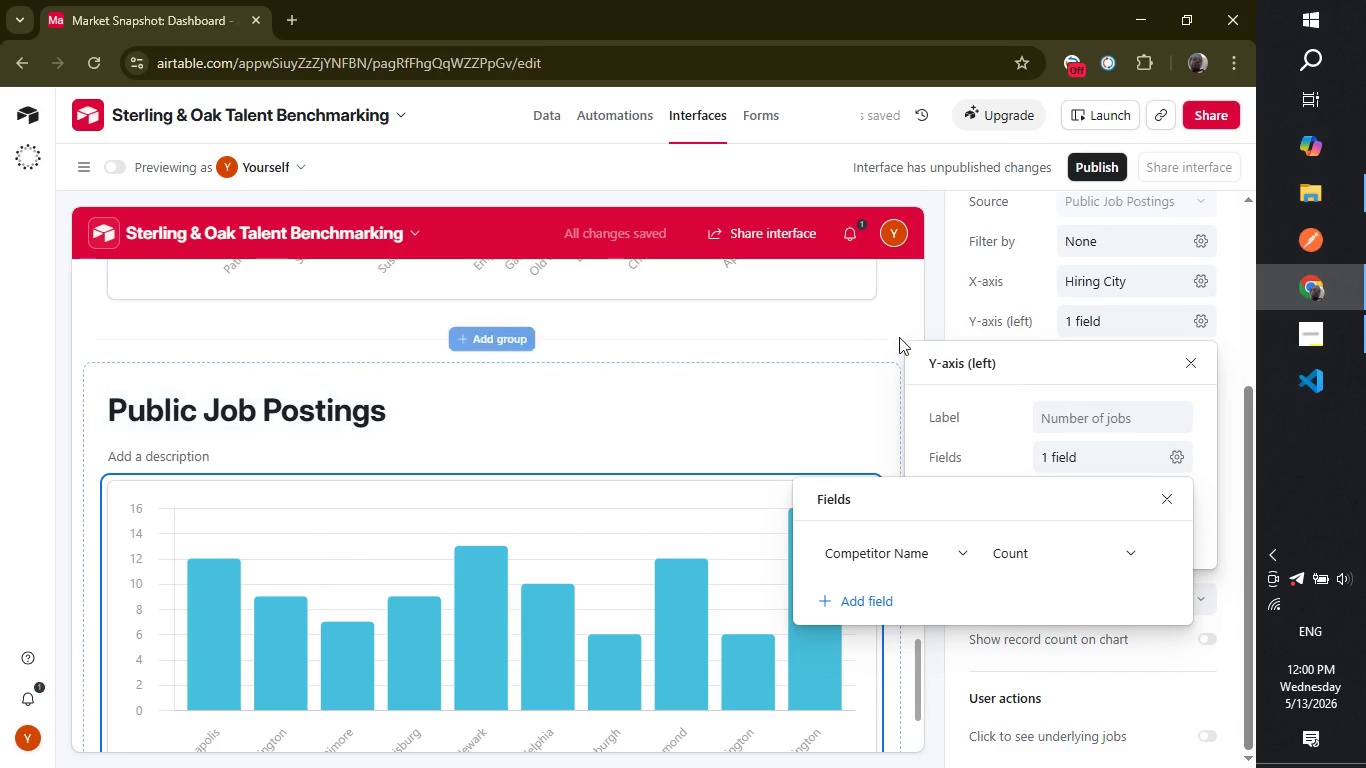 
left_click([902, 312])
 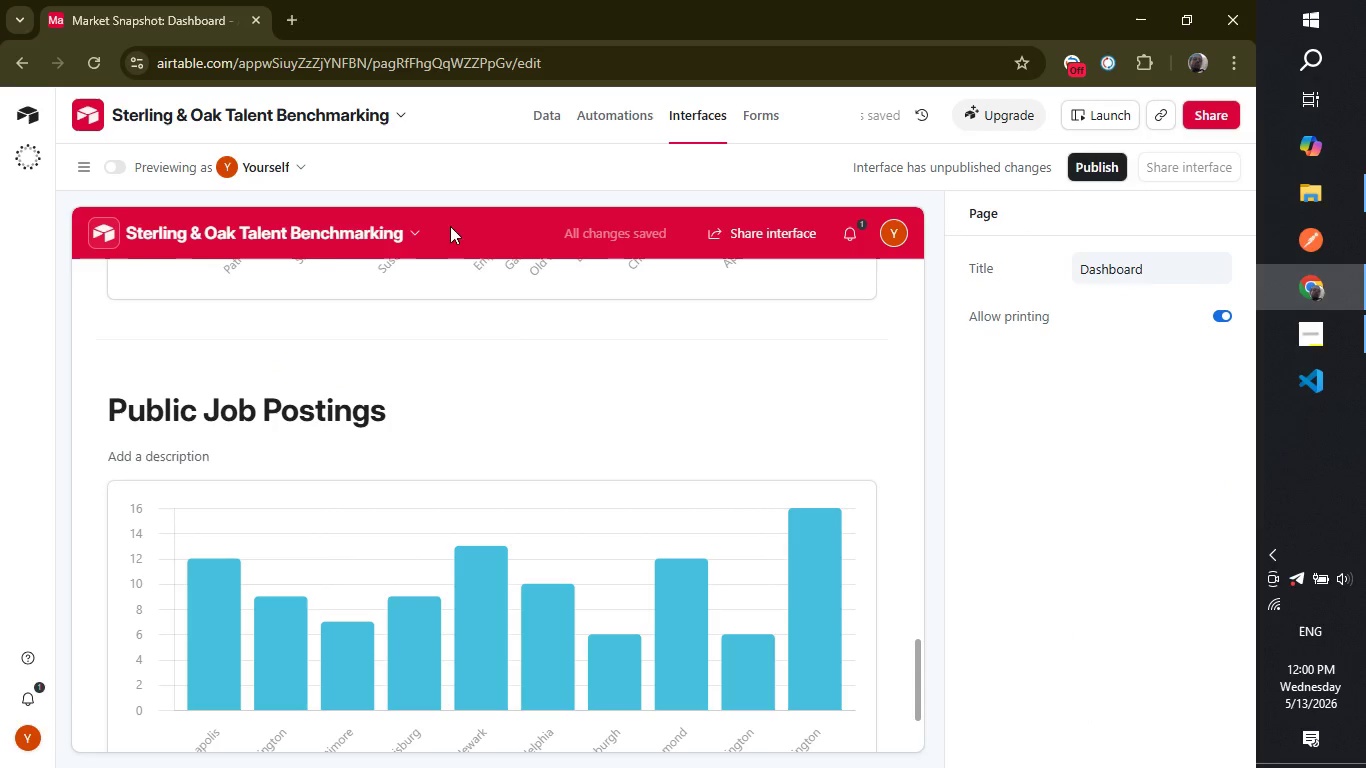 
left_click([267, 399])
 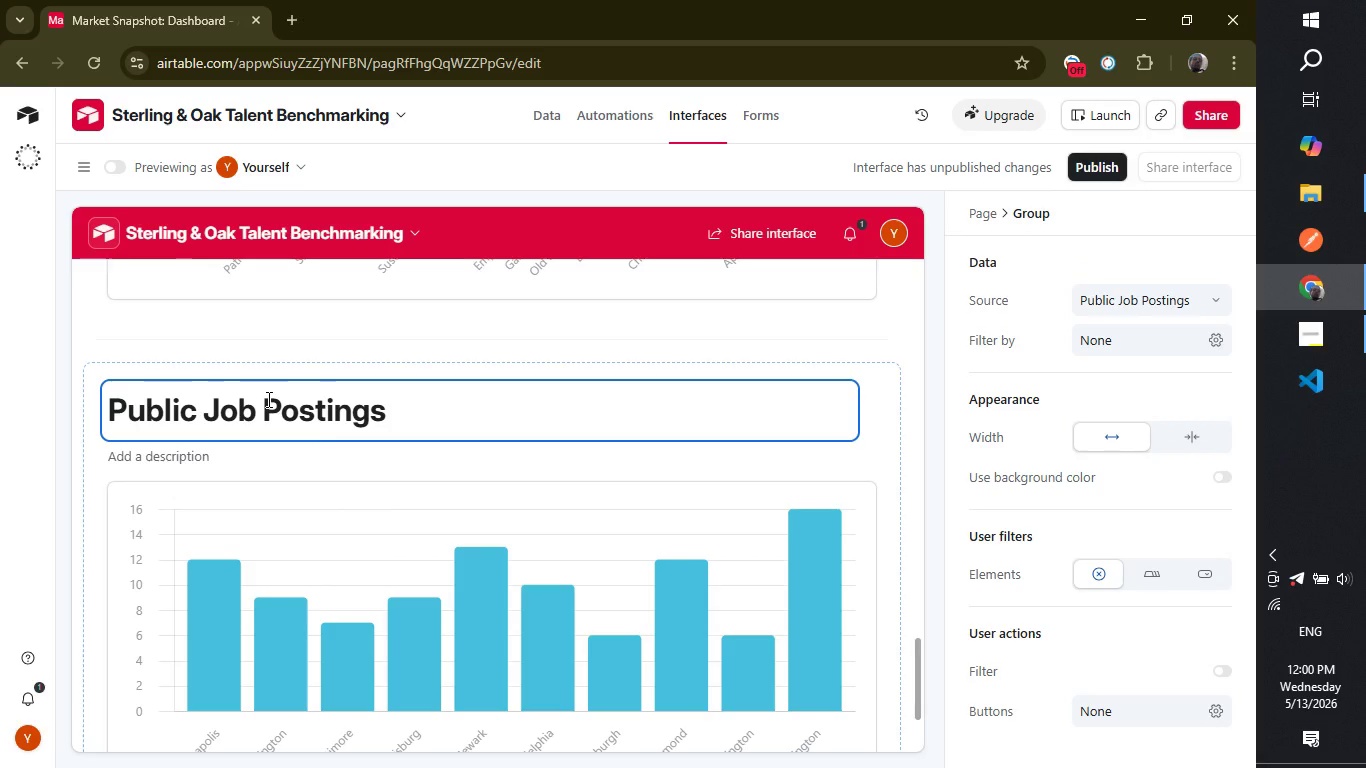 
key(Shift+ShiftRight)
 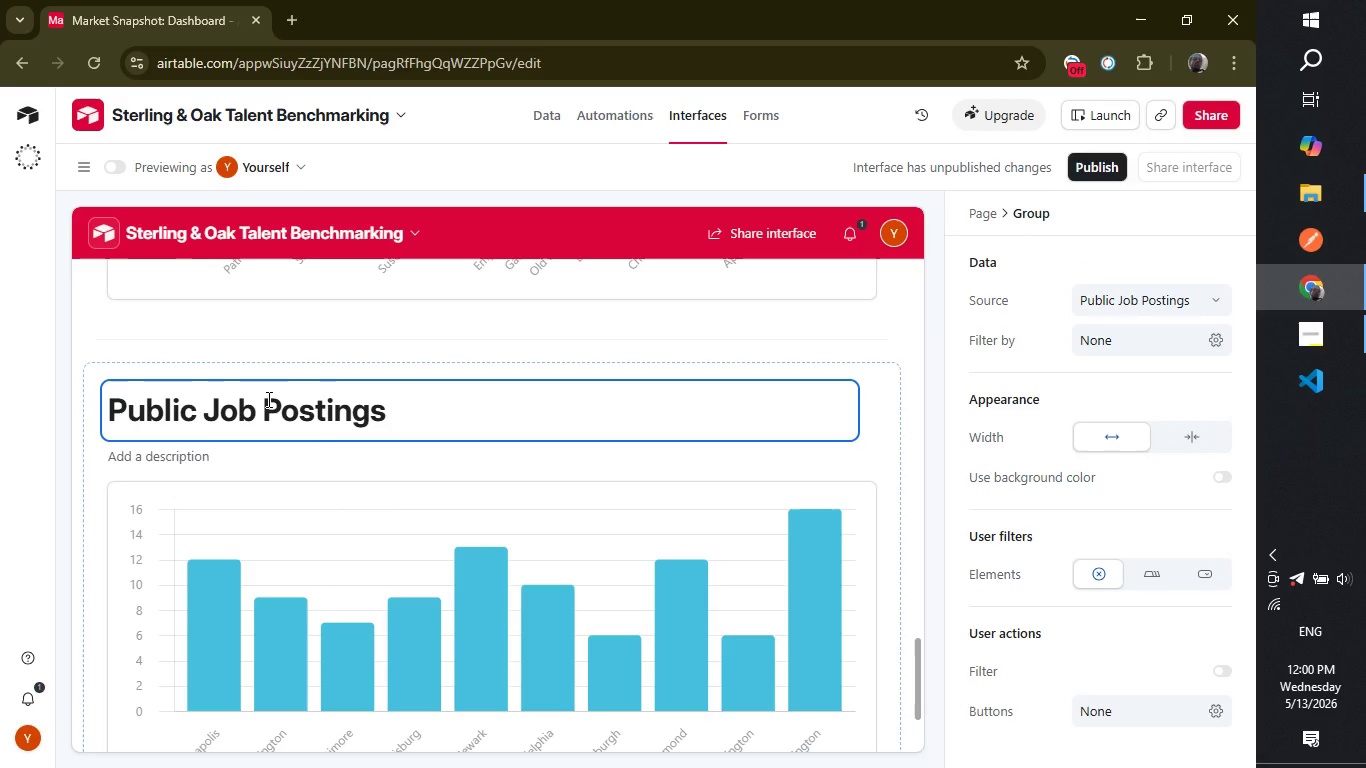 
key(Shift+C)
 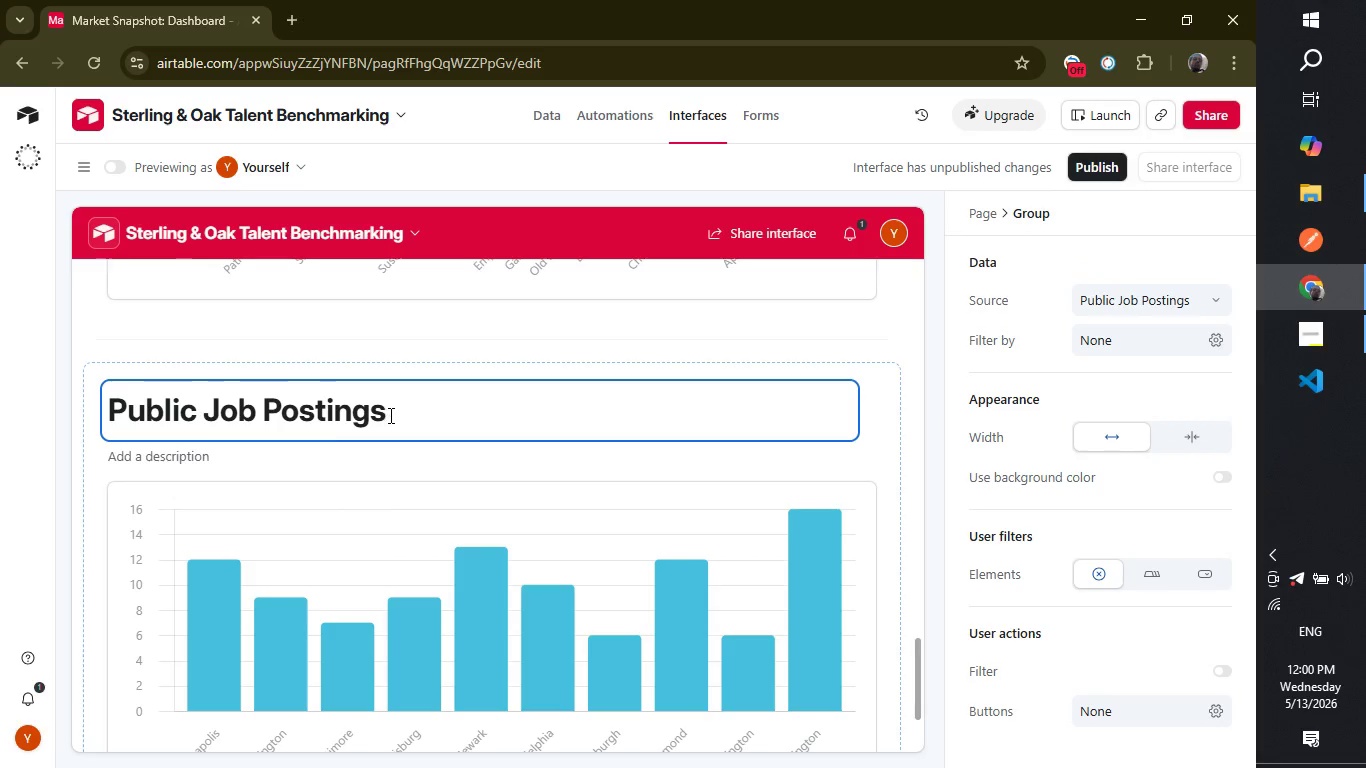 
double_click([392, 415])
 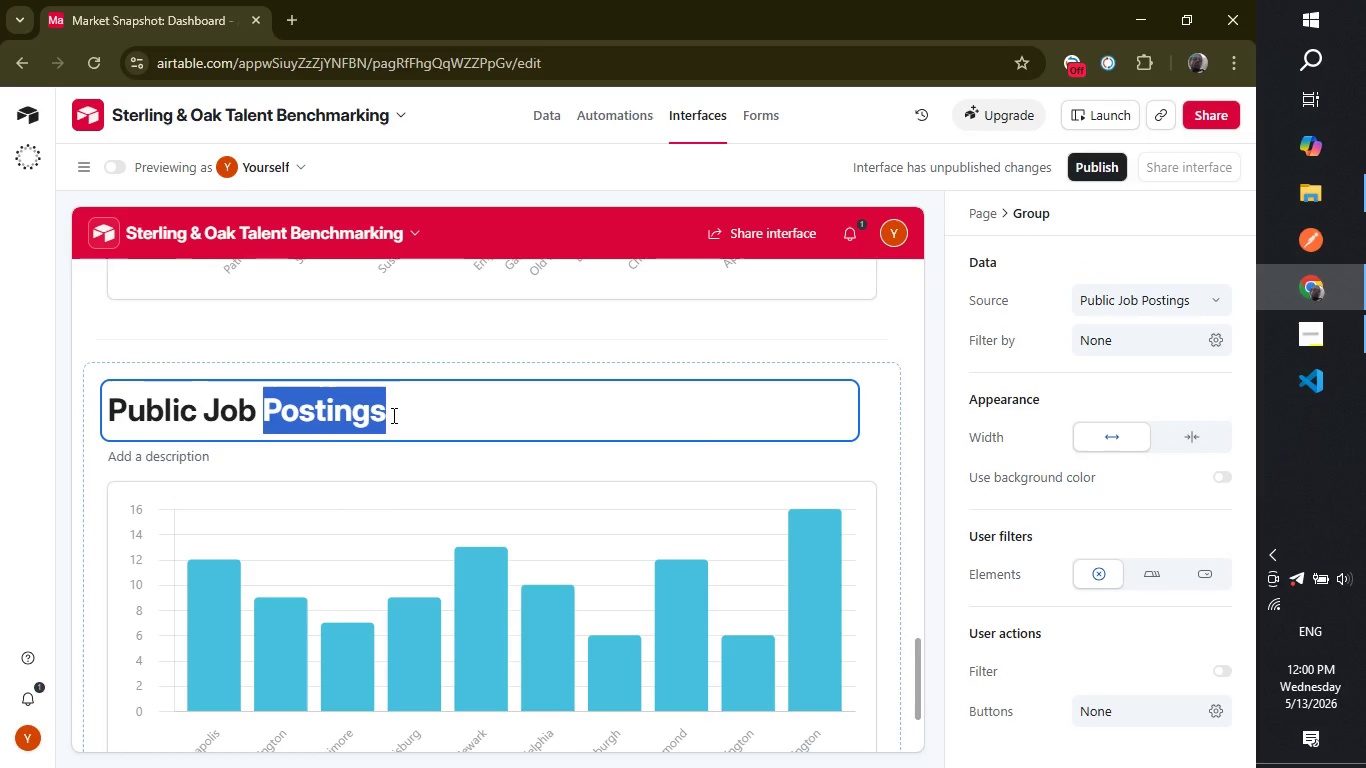 
triple_click([392, 415])
 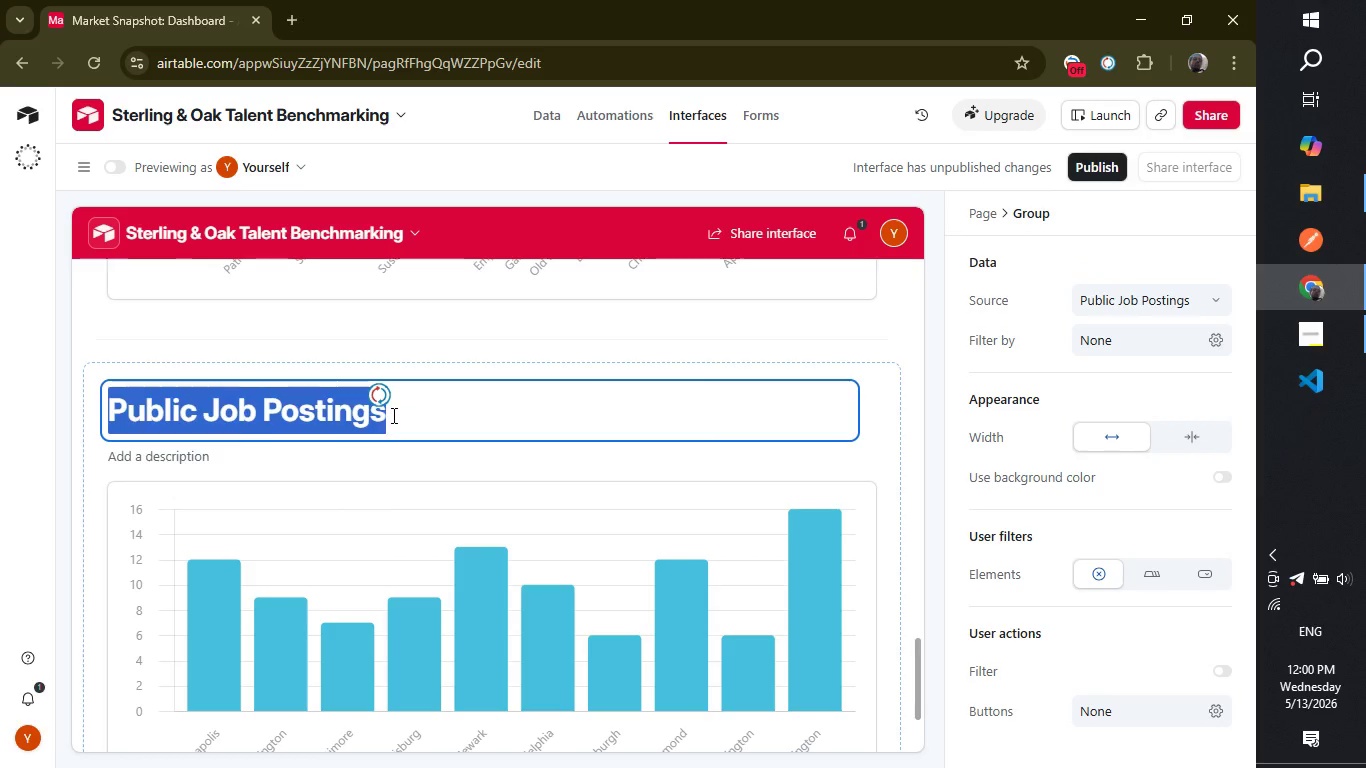 
key(Backspace)
type(Competitor Hiring Intensity by City)
 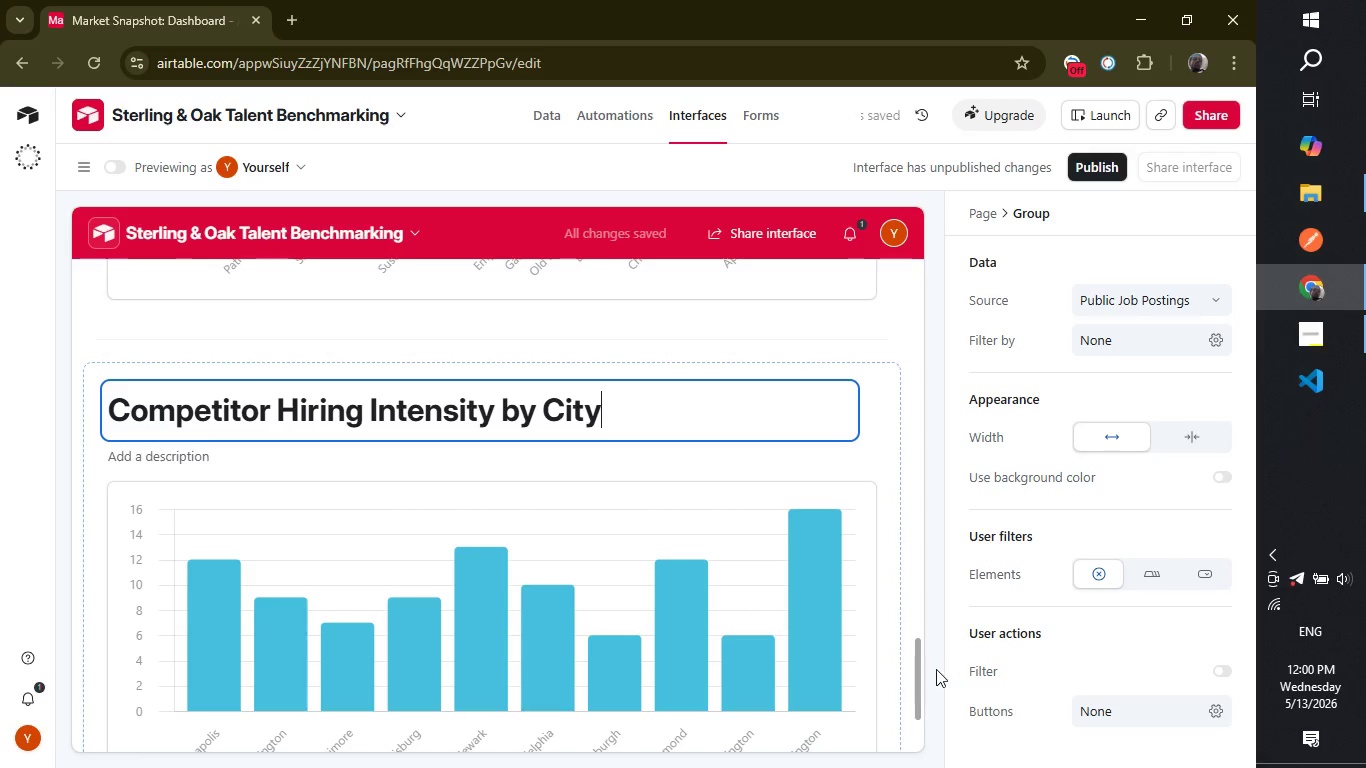 
left_click_drag(start_coordinate=[917, 663], to_coordinate=[918, 690])
 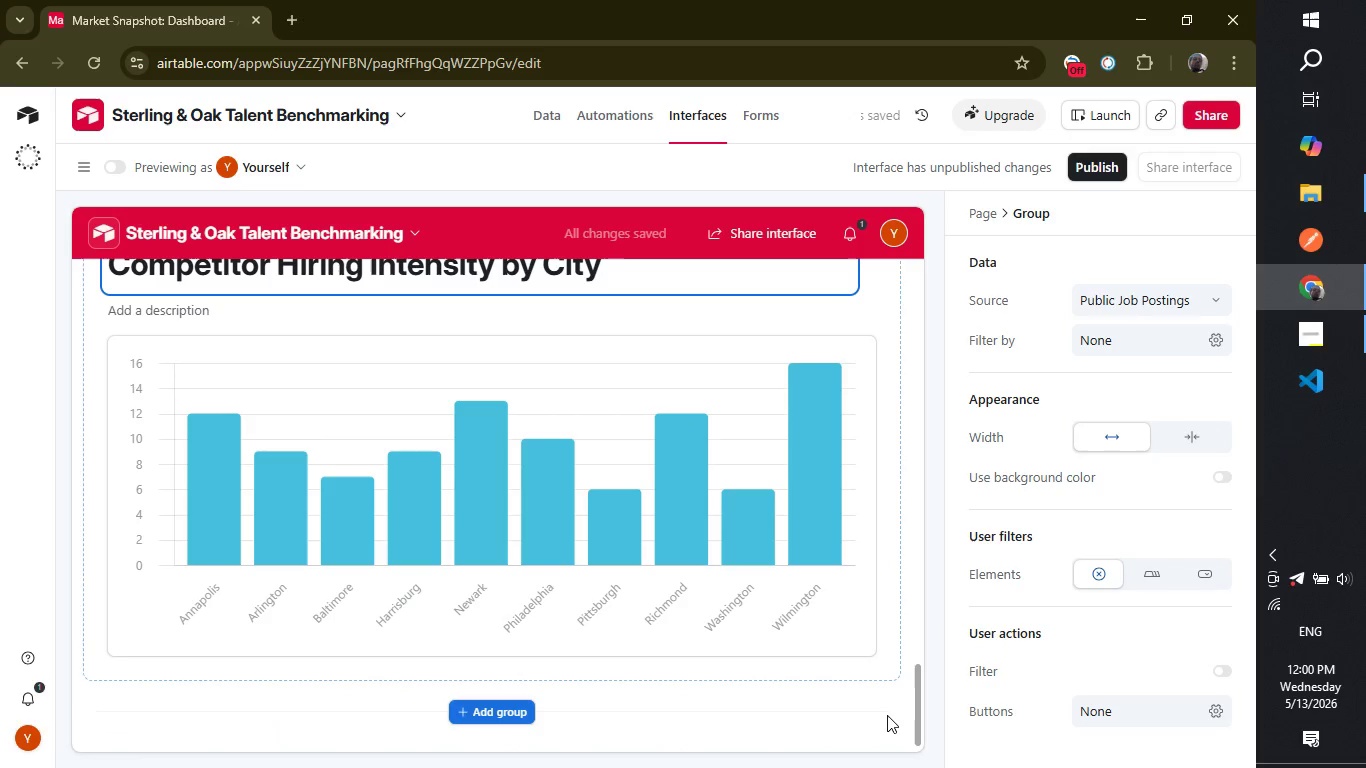 
left_click([887, 715])
 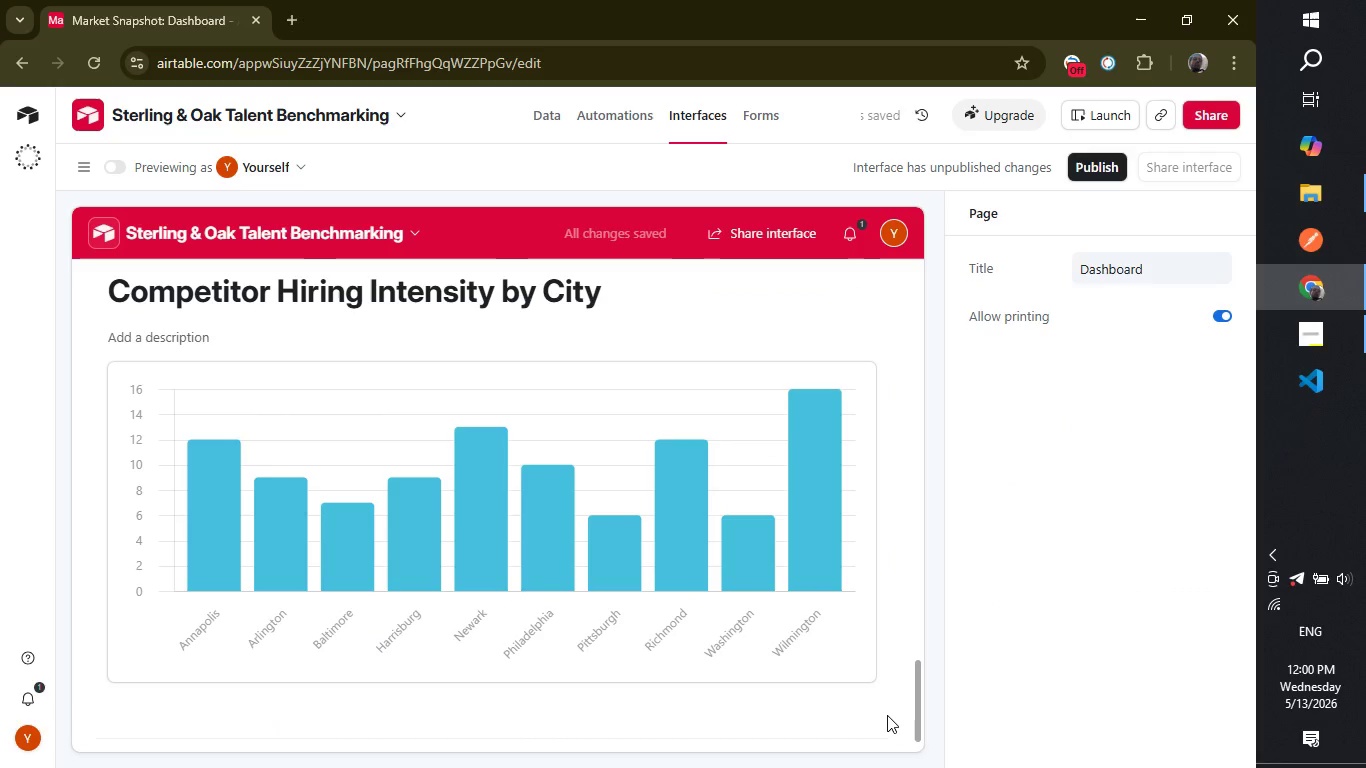 
wait(11.23)
 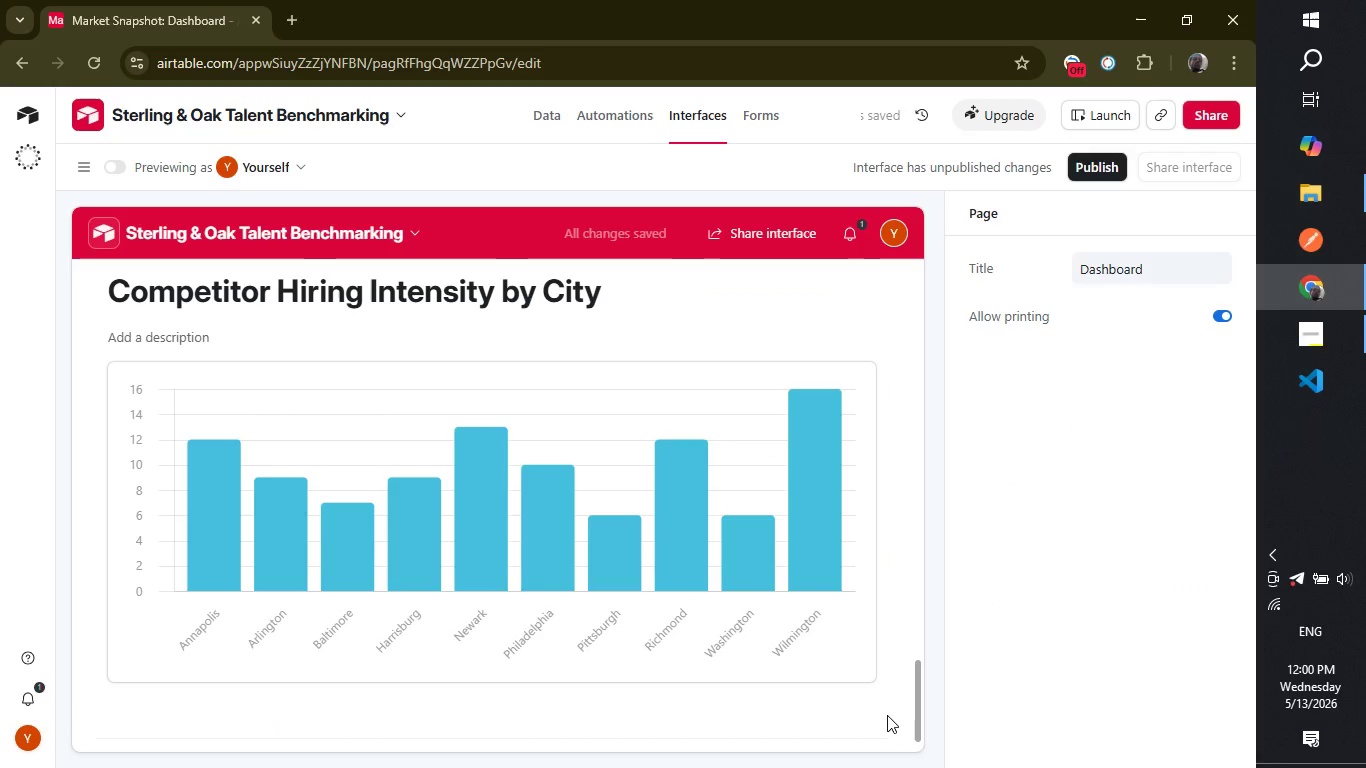 
left_click([550, 106])
 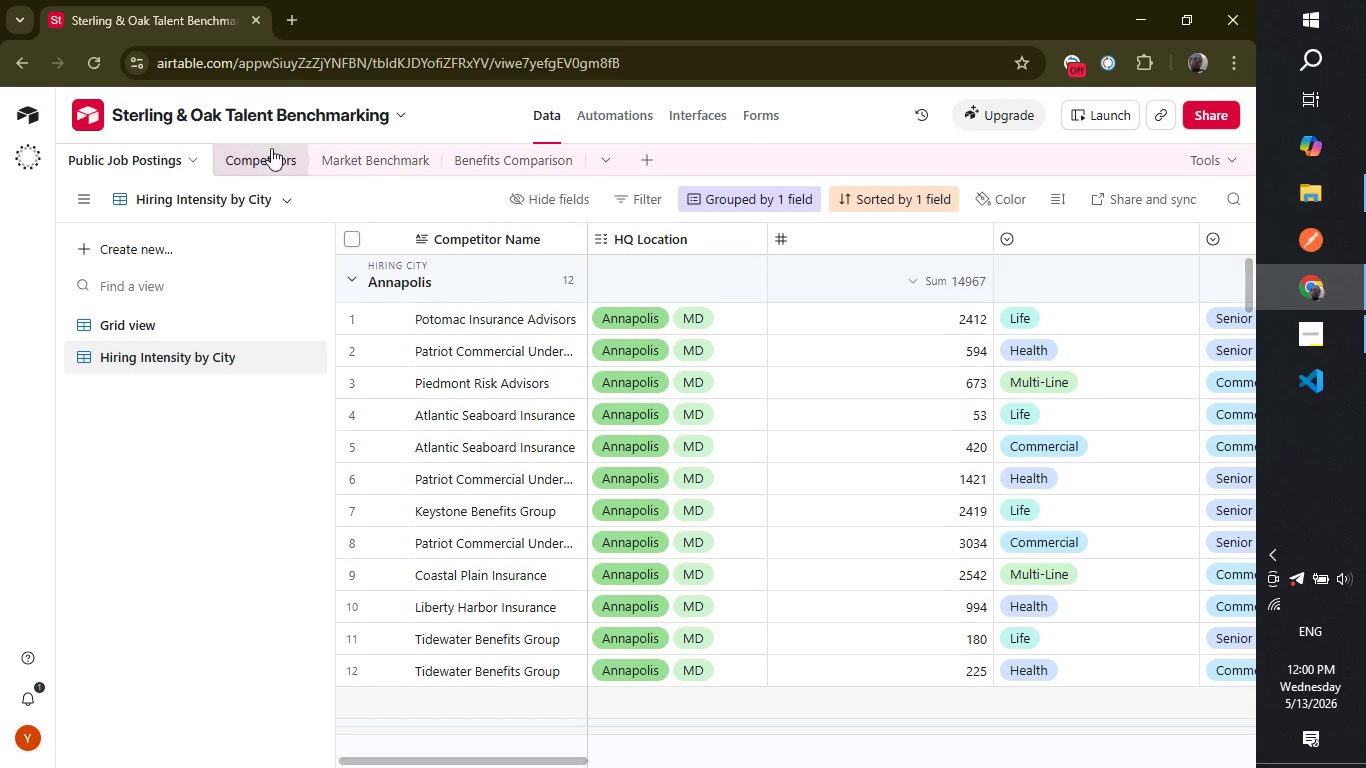 
left_click([274, 148])
 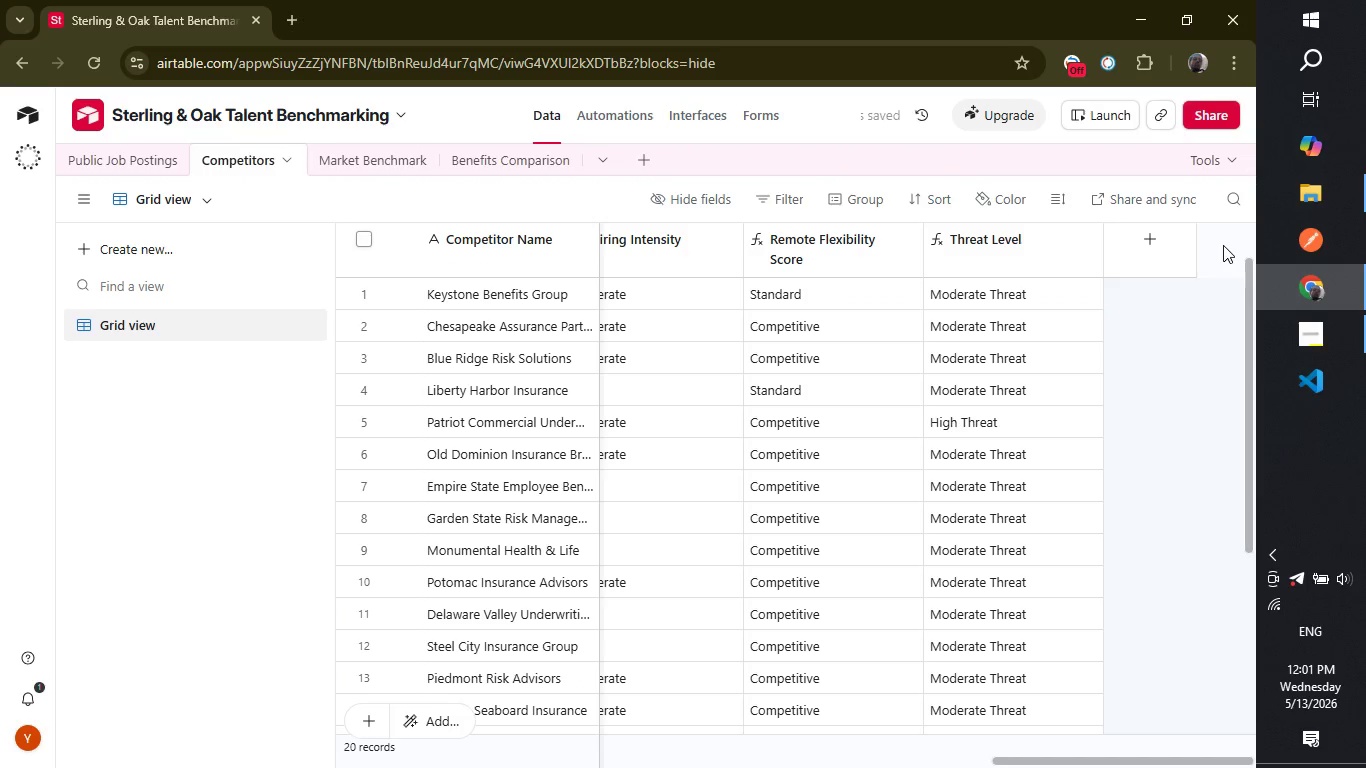 
left_click([1166, 376])
 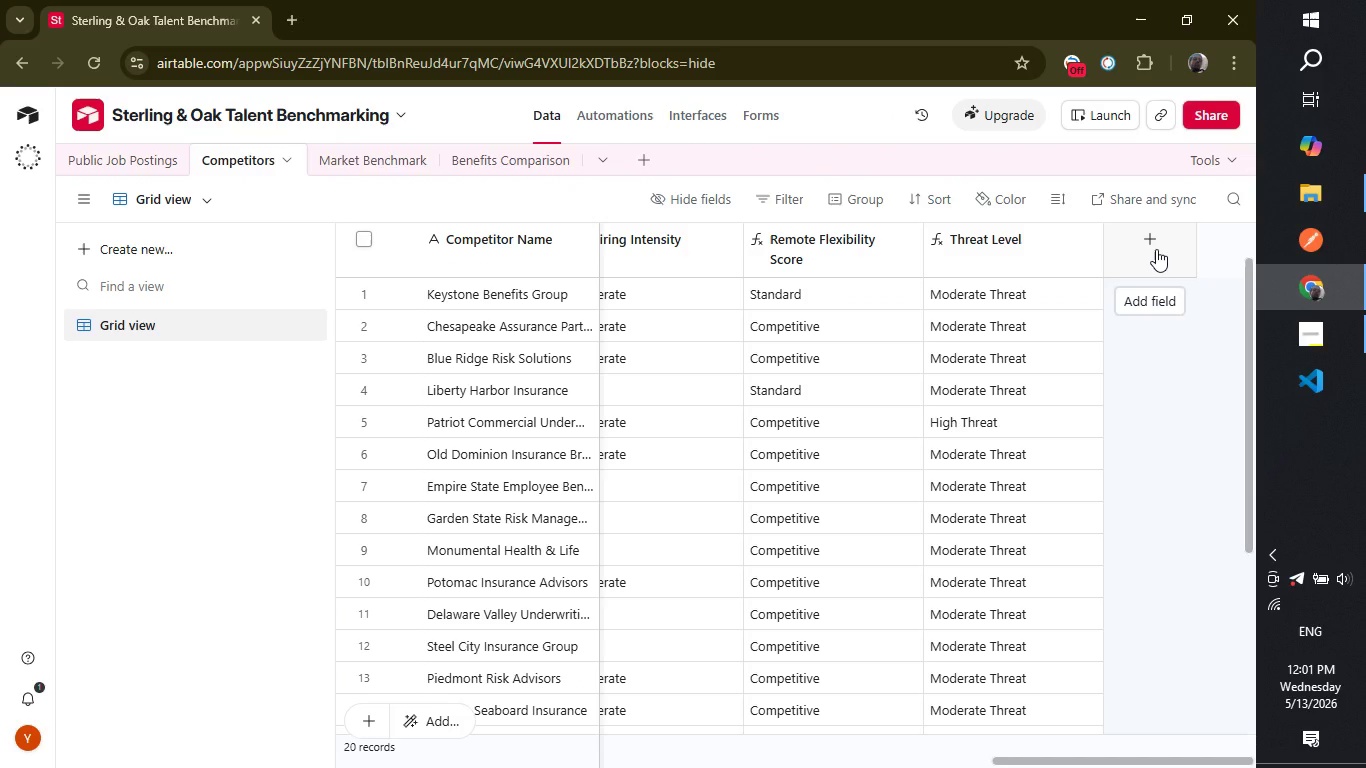 
wait(10.92)
 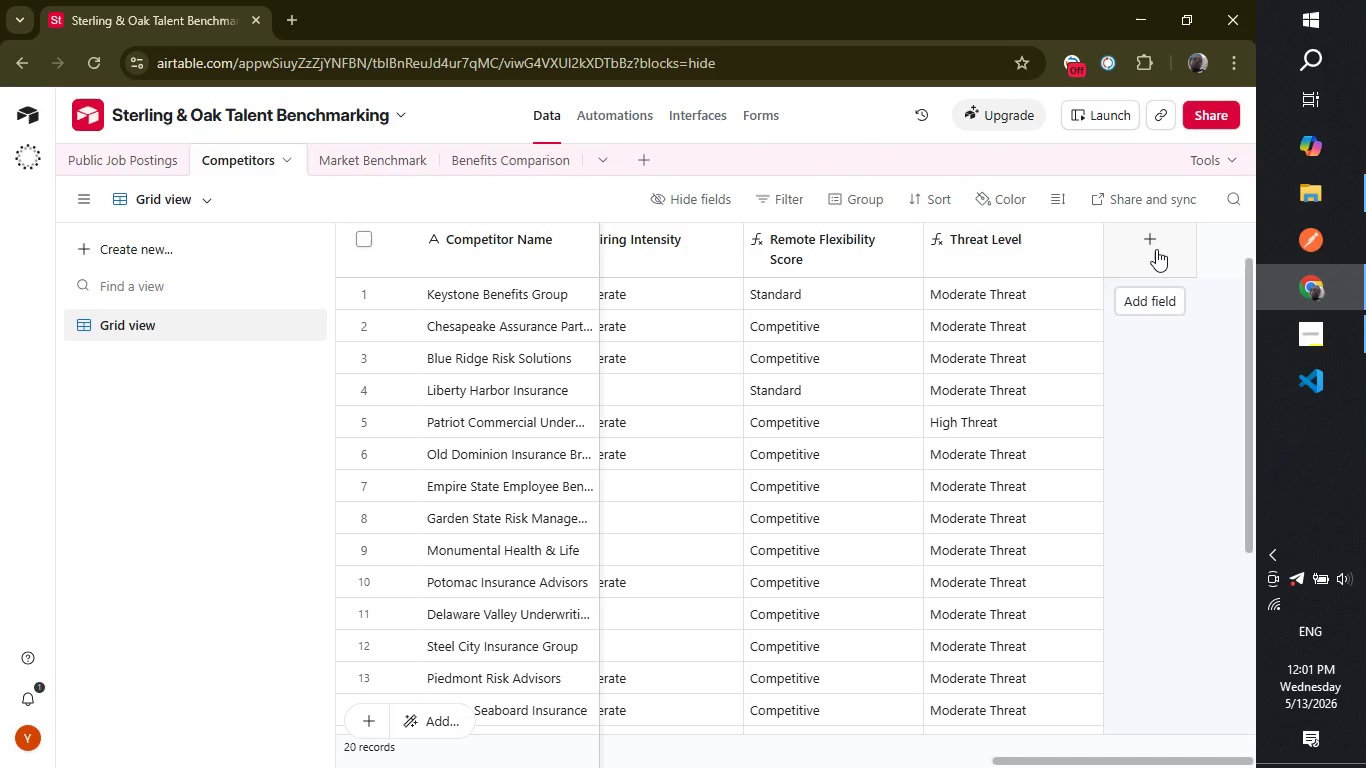 
left_click([1156, 249])
 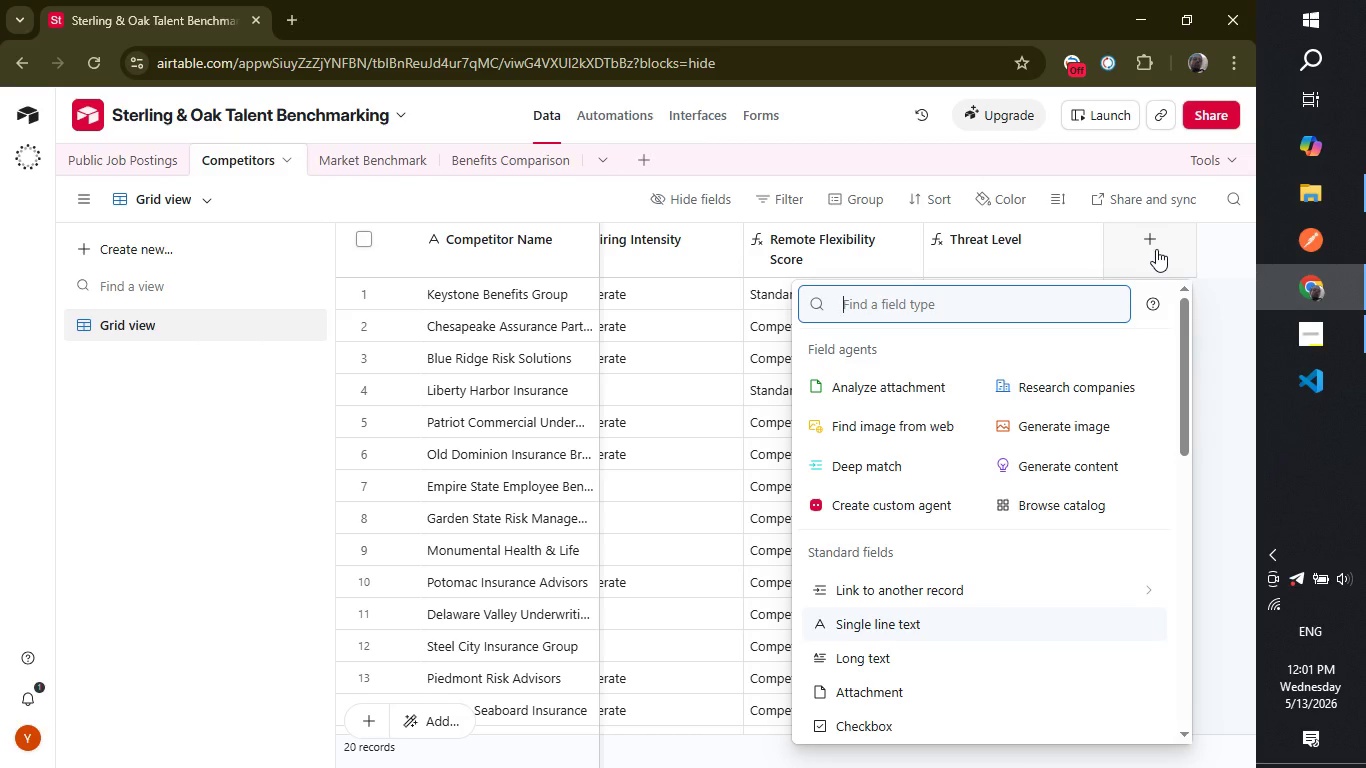 
type(ata)
key(Backspace)
type(ta)
 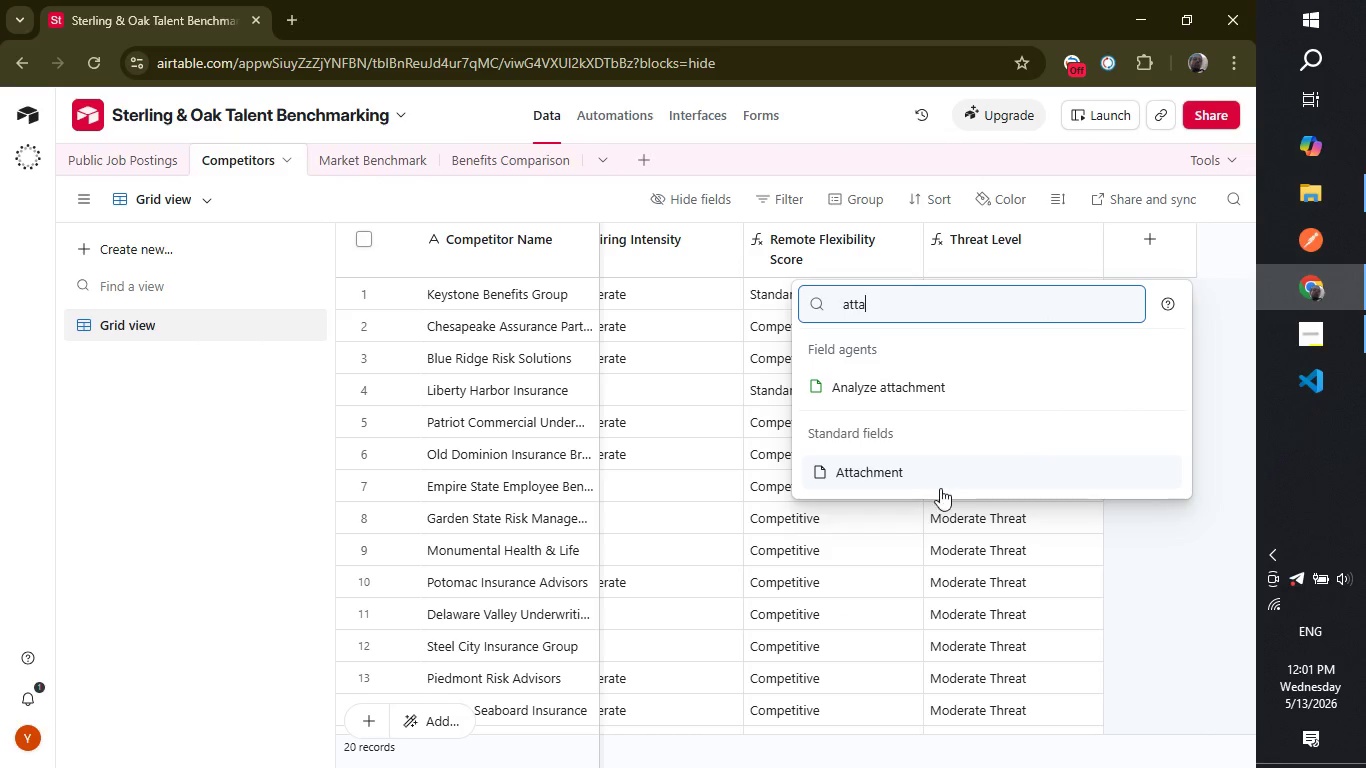 
left_click([937, 484])
 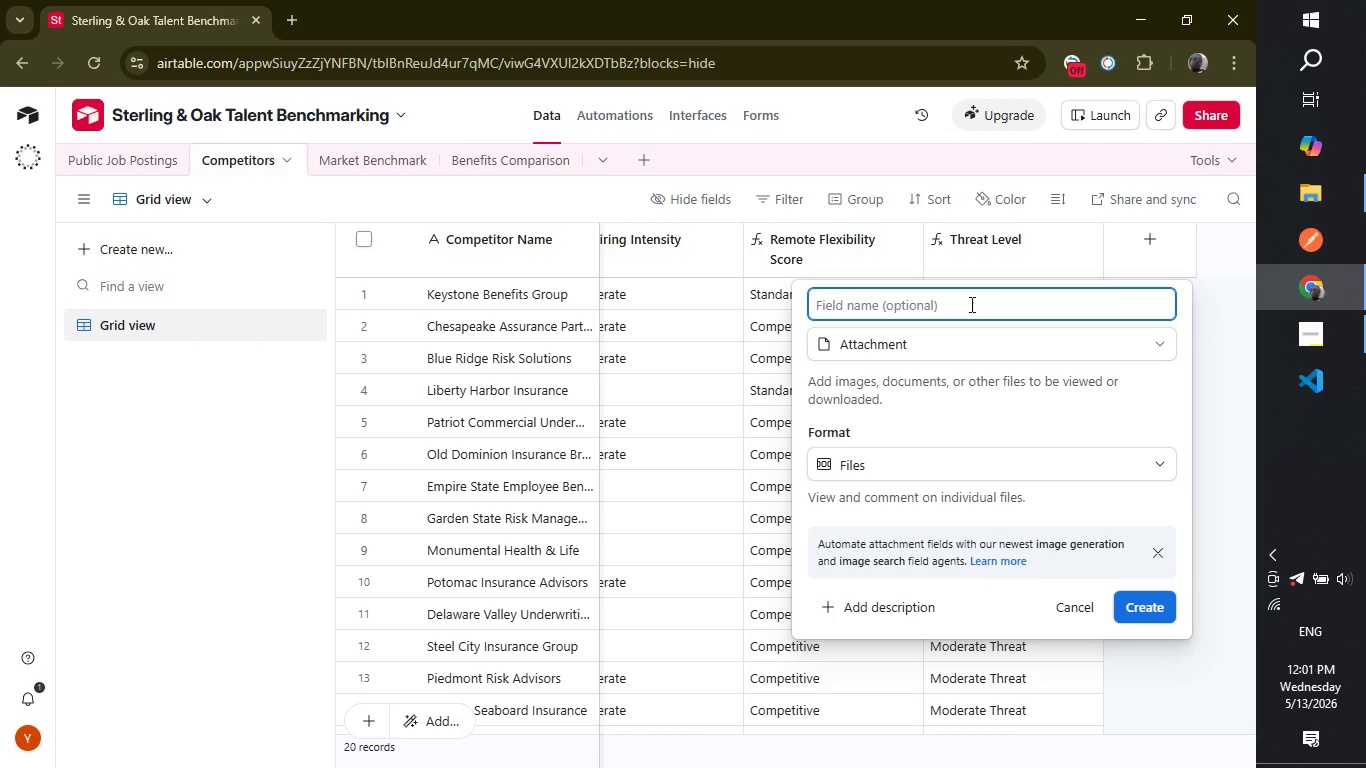 
type(Culture Snapshot)
 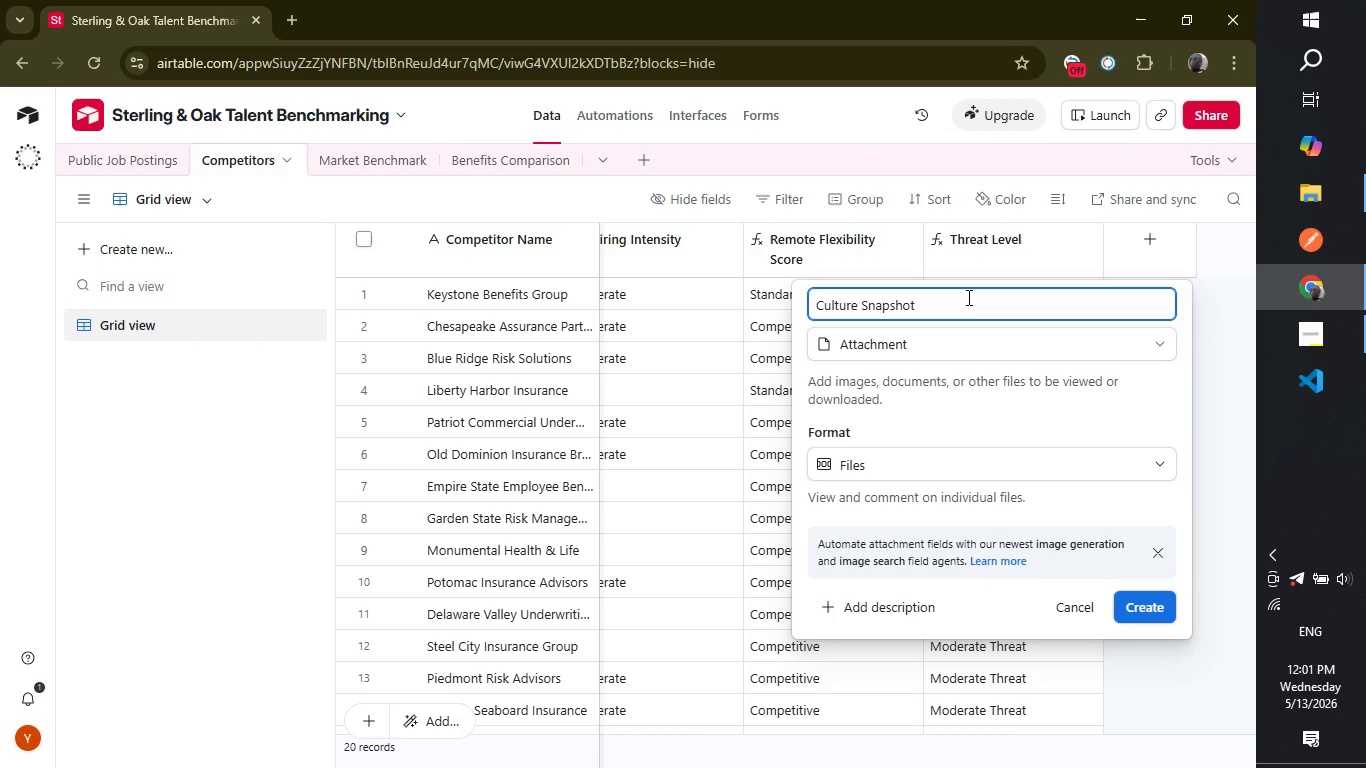 
wait(22.73)
 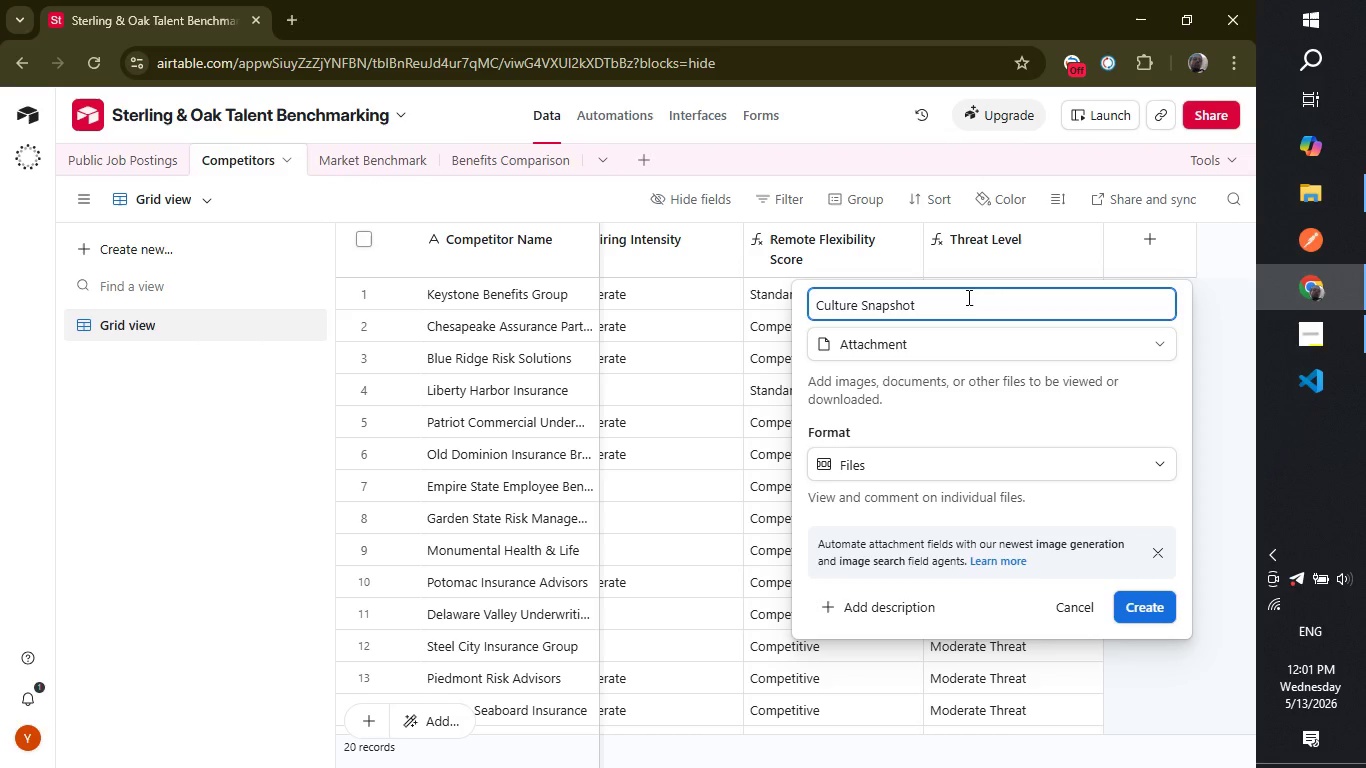 
left_click([1151, 457])
 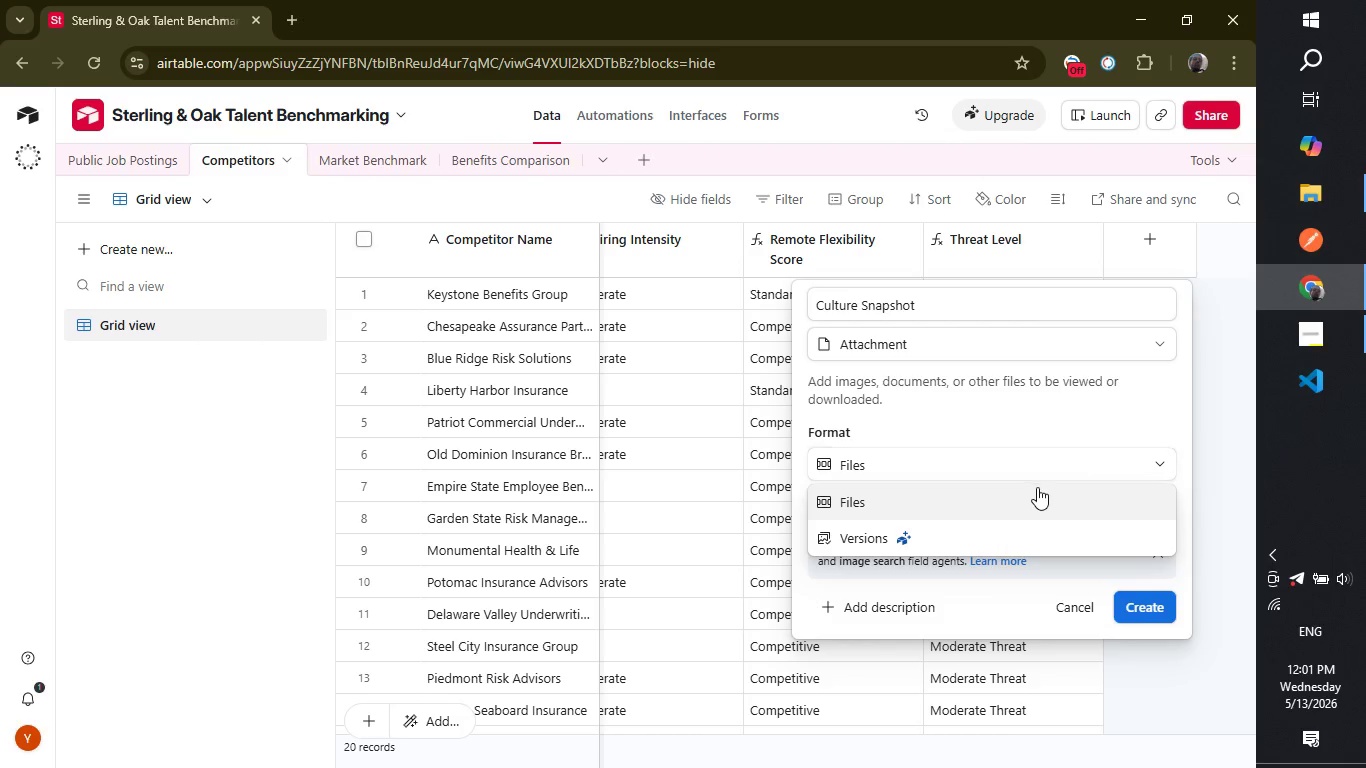 
left_click([1034, 491])
 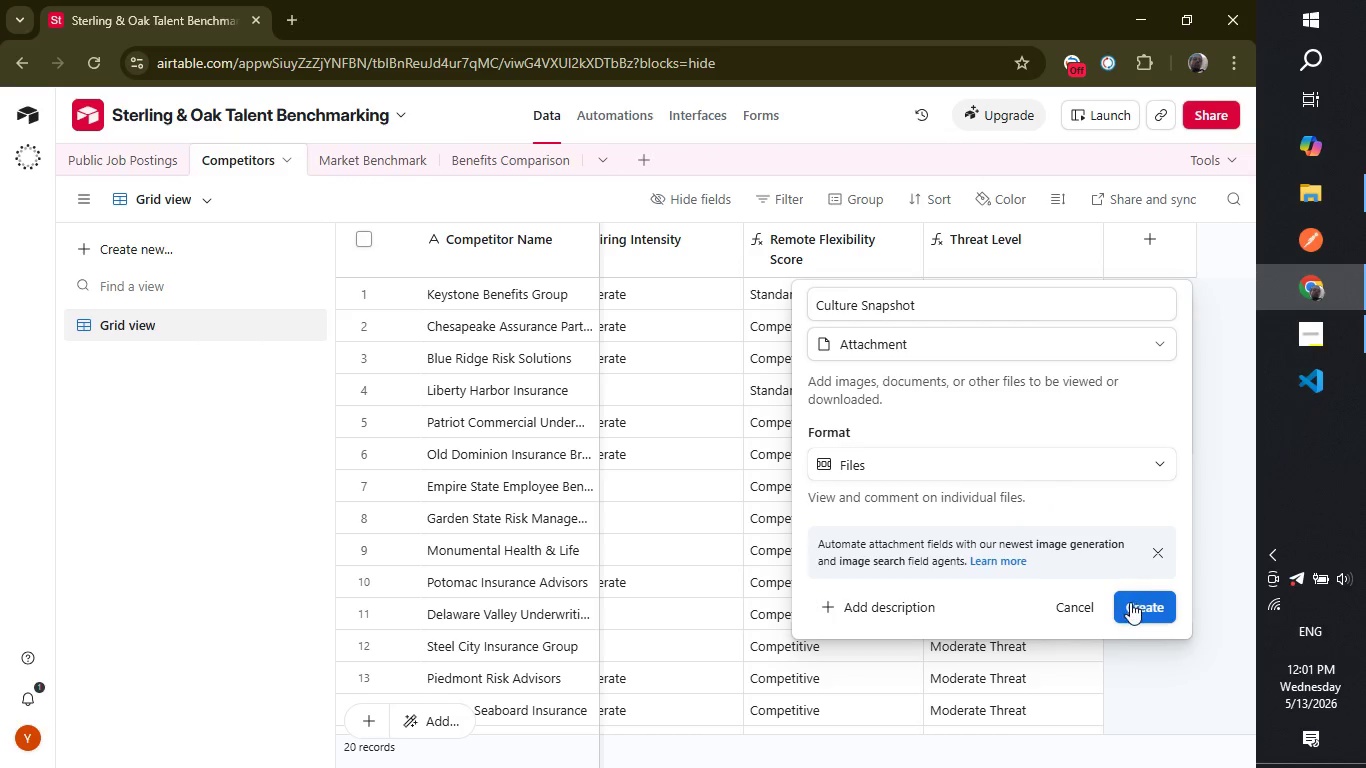 
left_click([1130, 600])
 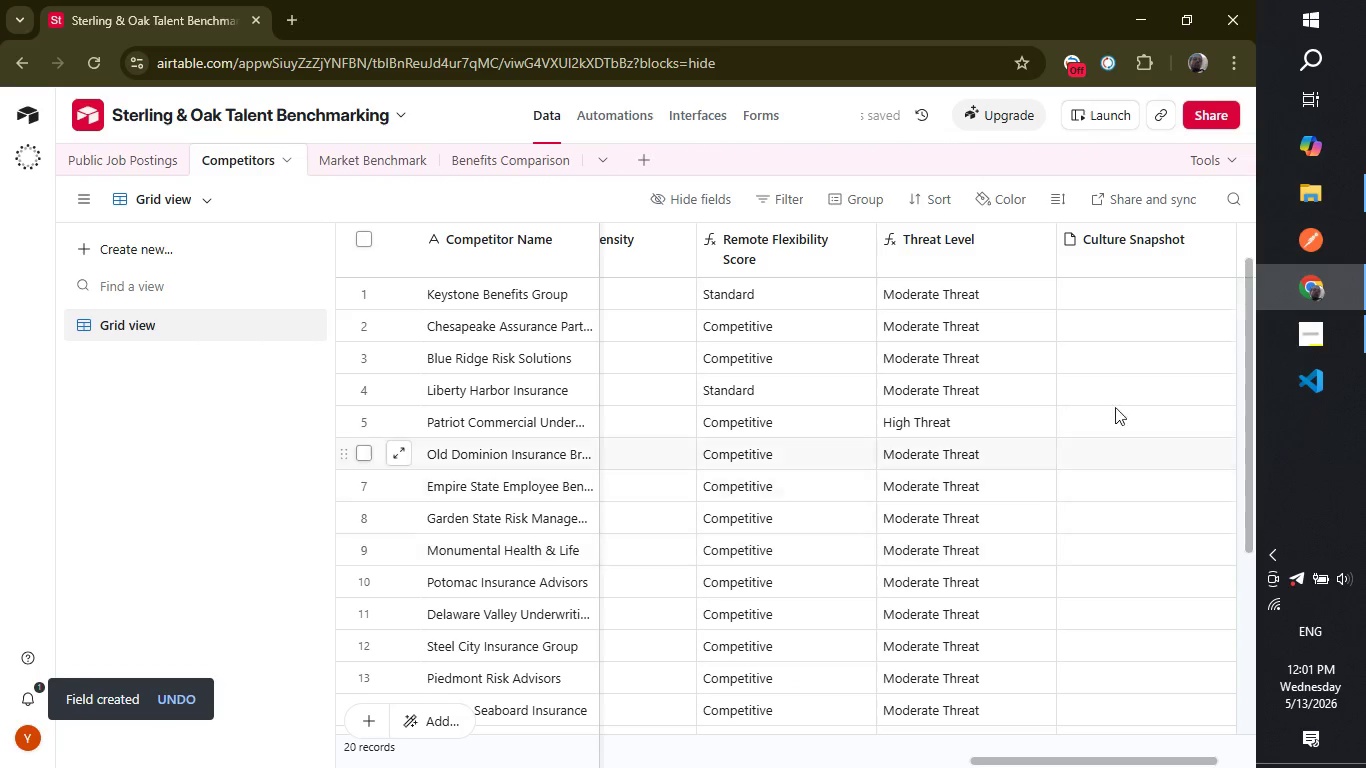 
left_click([1123, 308])
 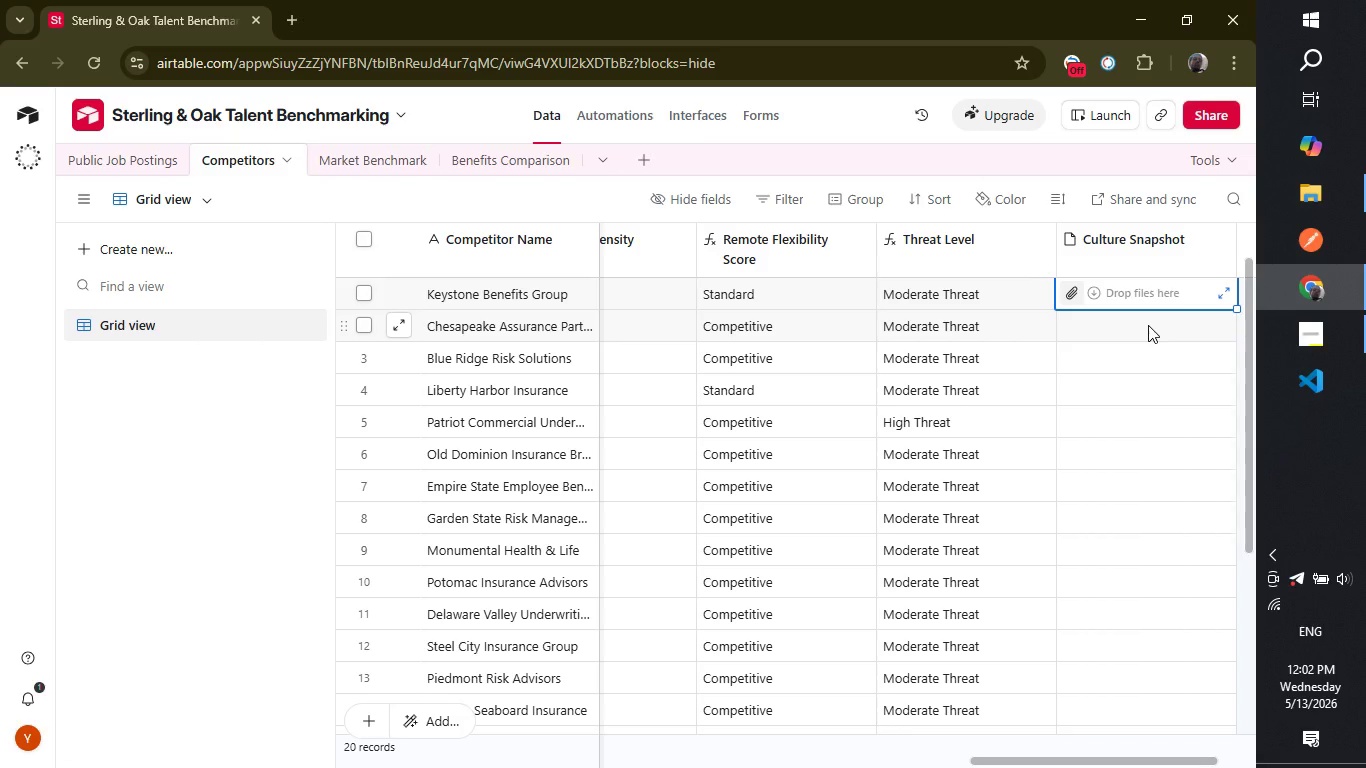 
wait(7.47)
 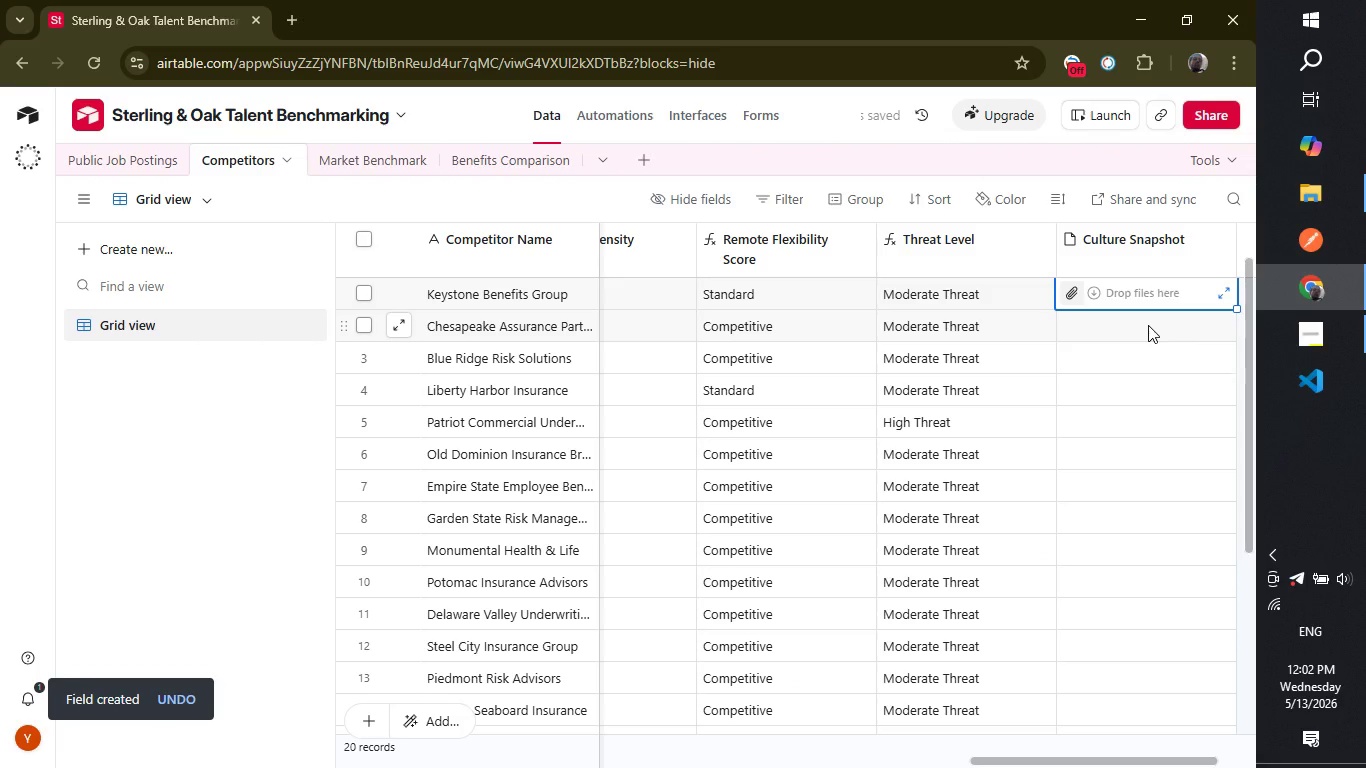 
left_click([1252, 395])
 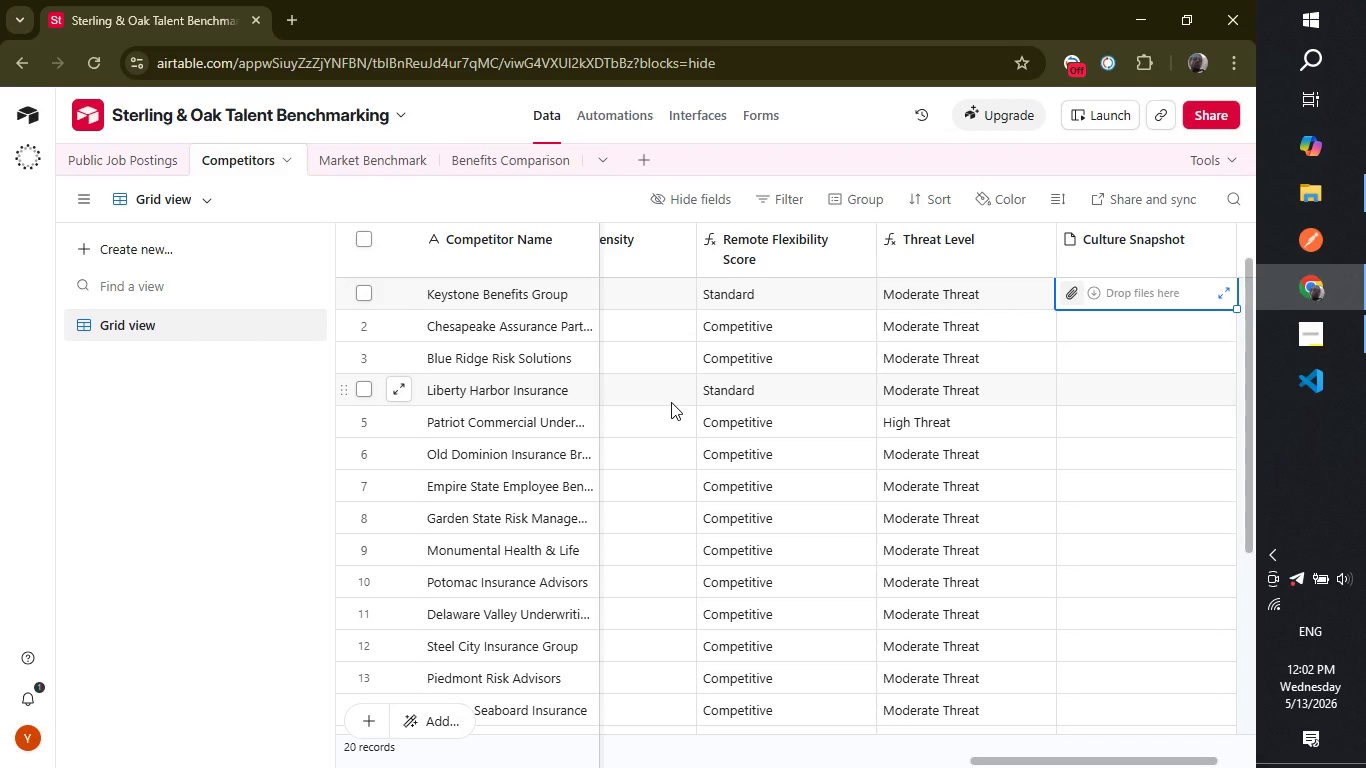 
wait(28.03)
 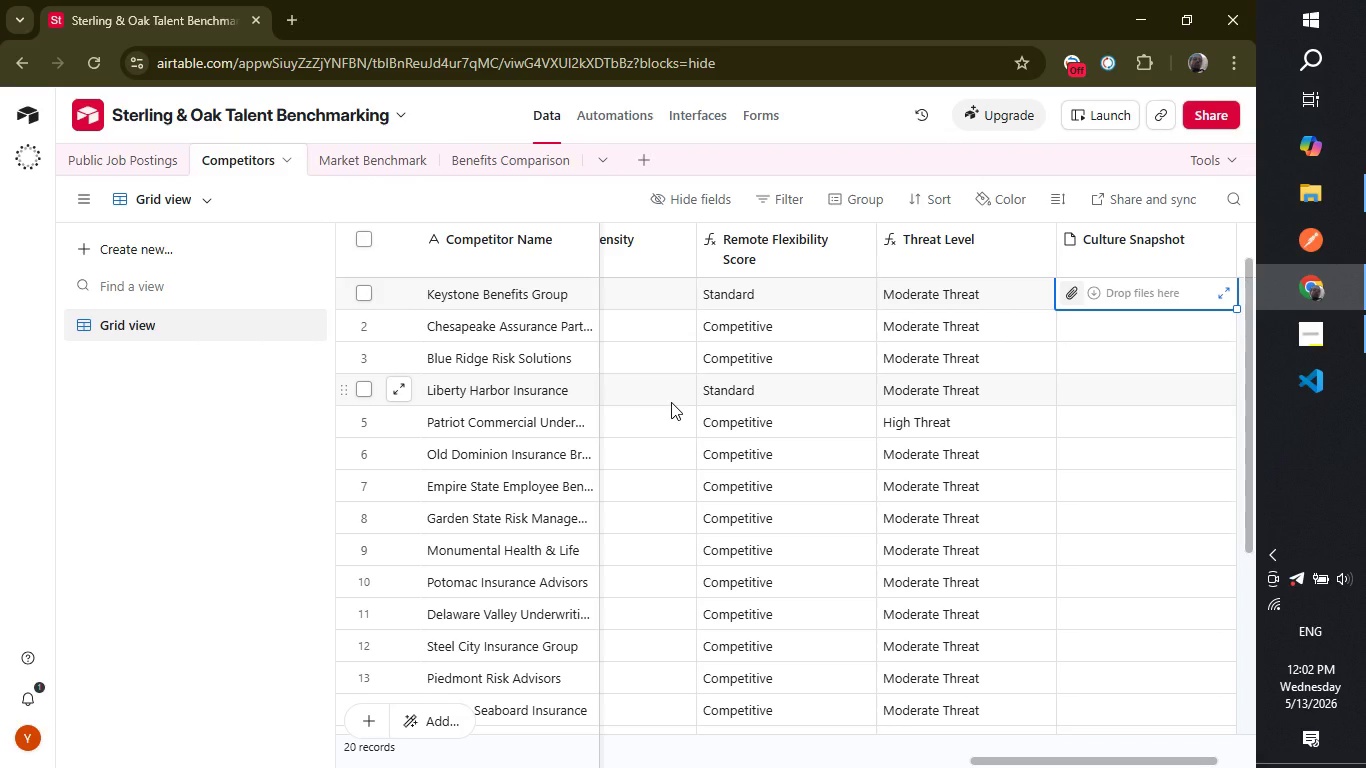 
left_click([291, 13])
 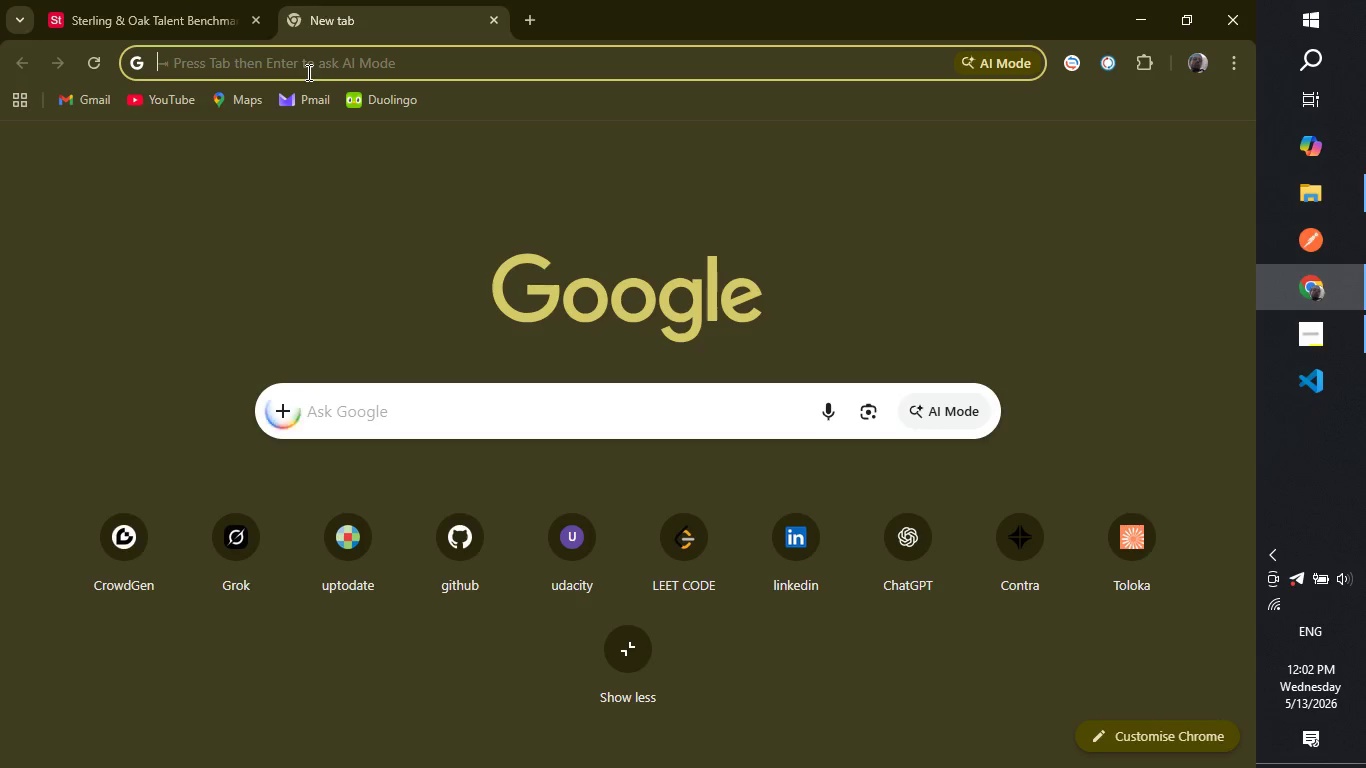 
type(keystone benefist group culu)
key(Backspace)
type(tural snapshot)
 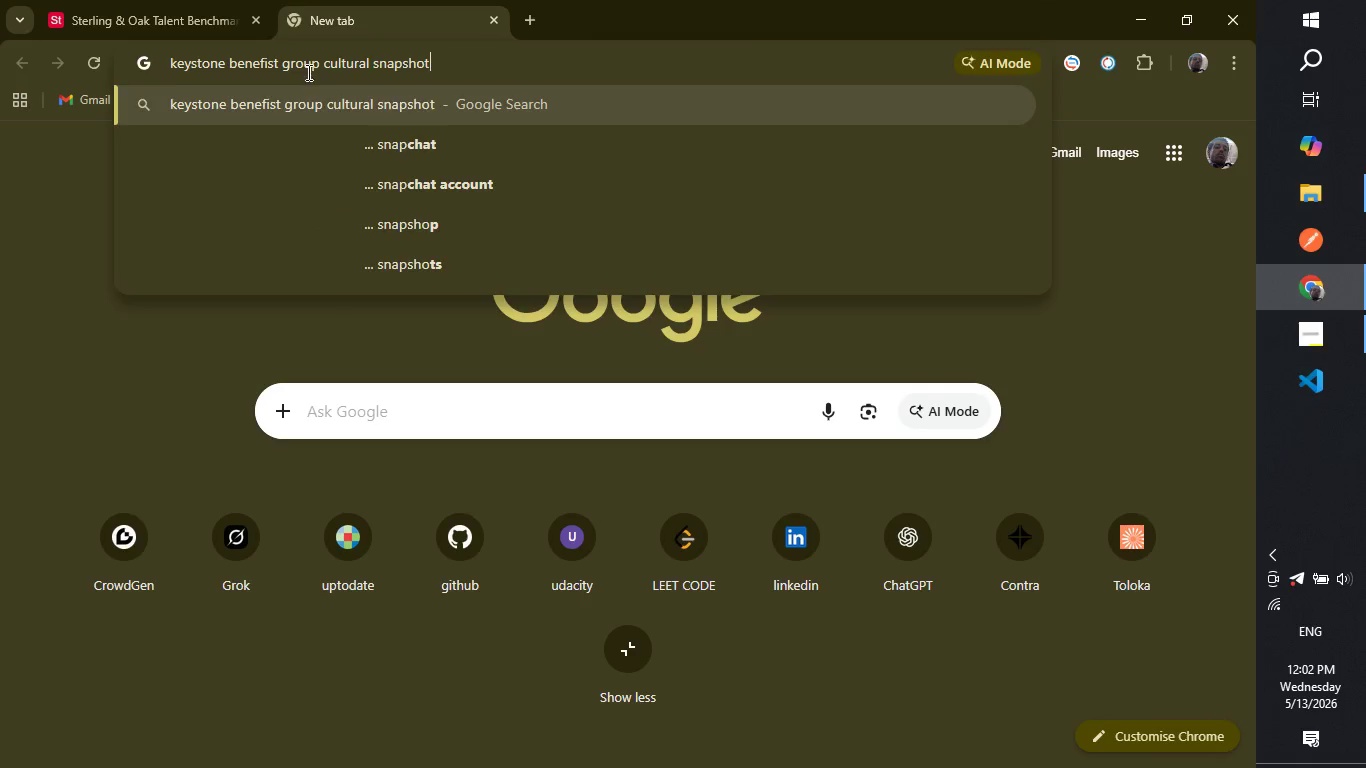 
key(Enter)
 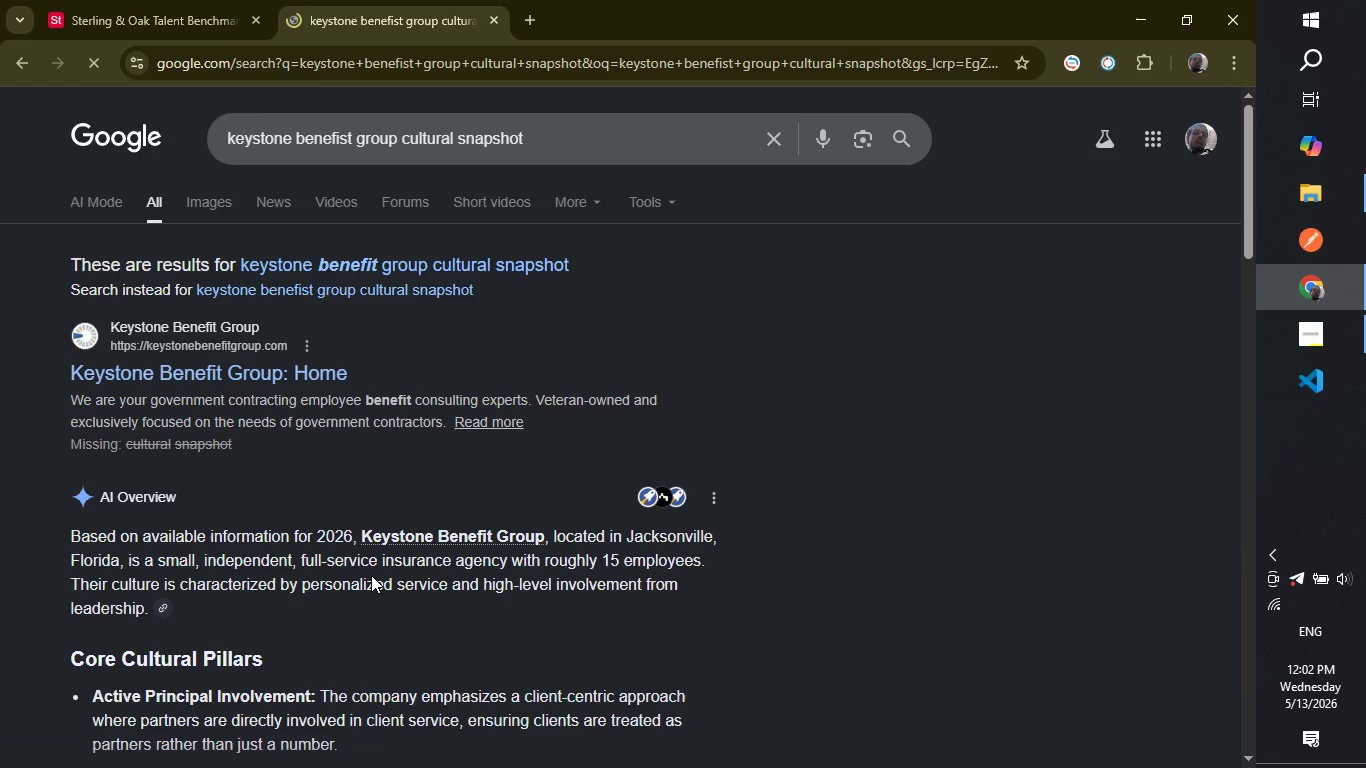 
wait(5.92)
 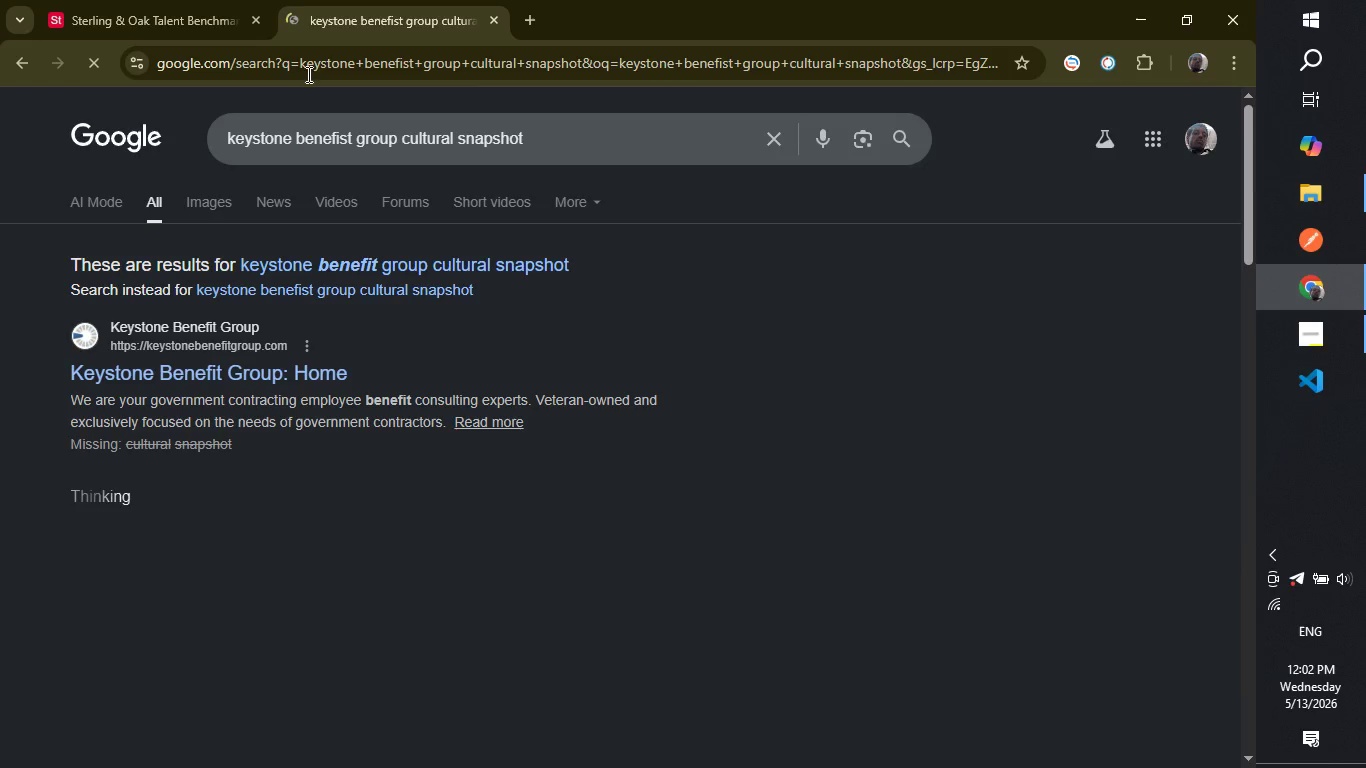 
left_click([213, 205])
 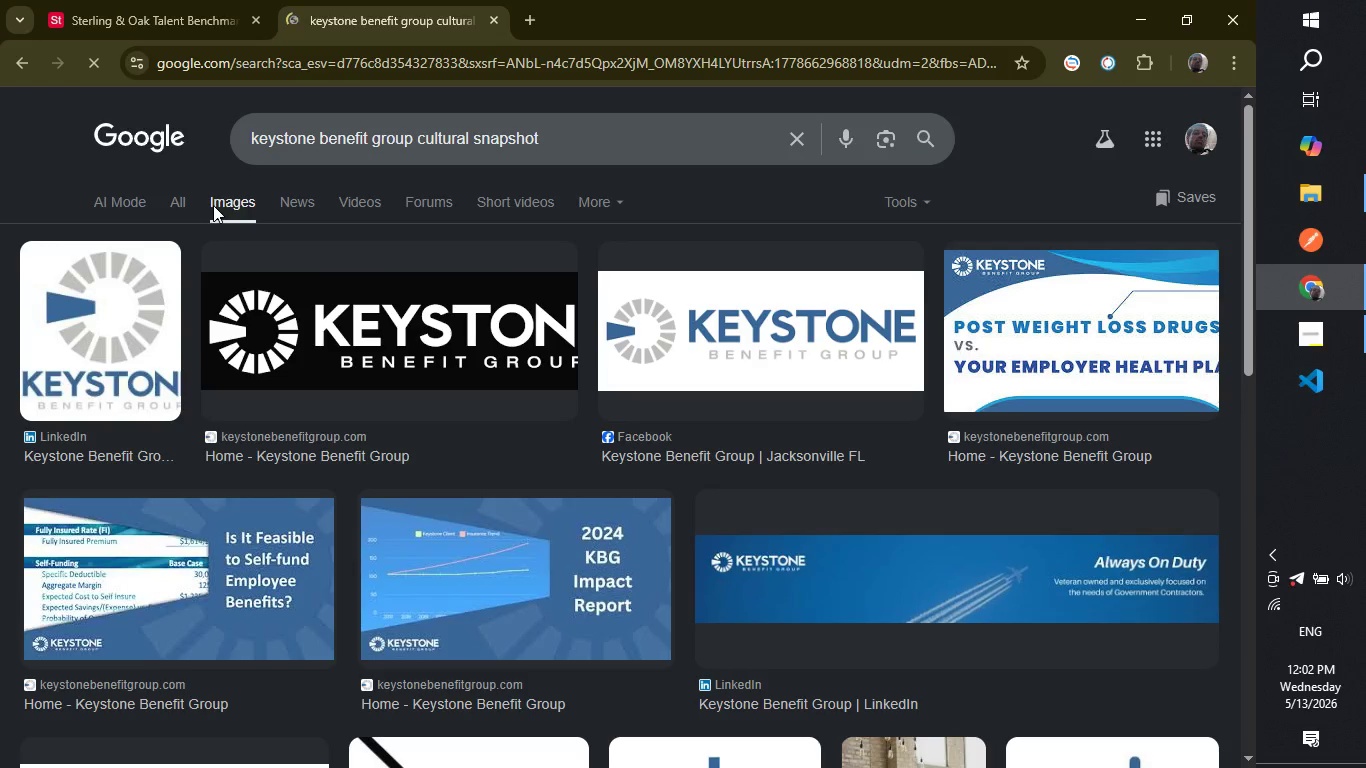 
wait(8.06)
 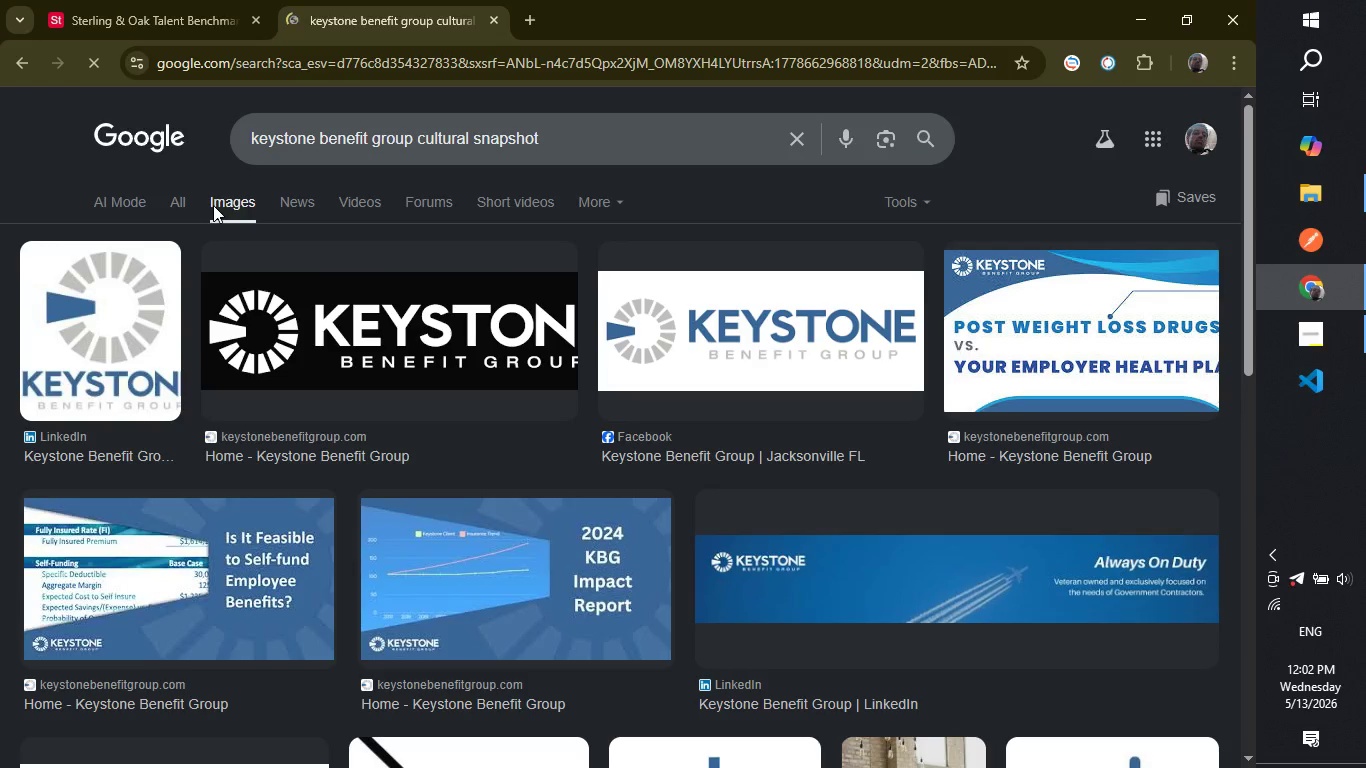 
right_click([121, 322])
 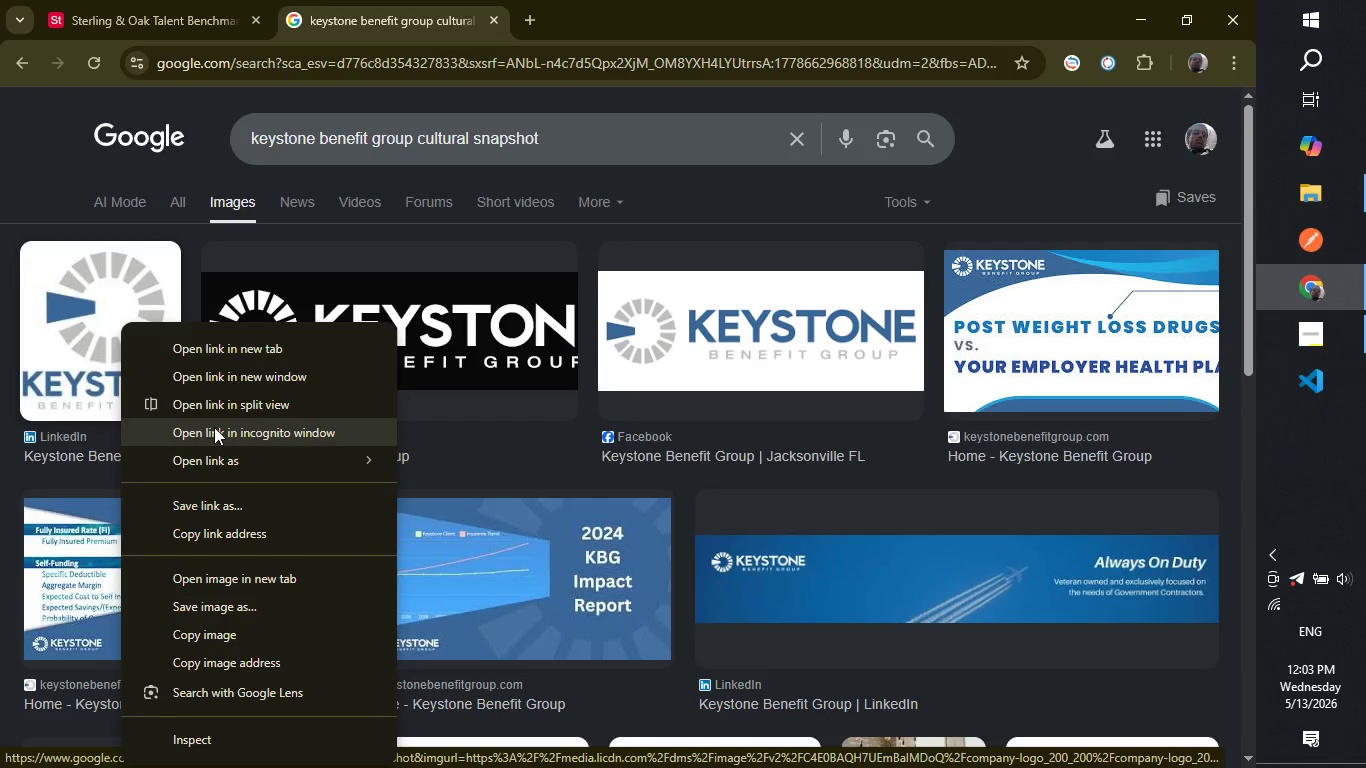 
wait(5.48)
 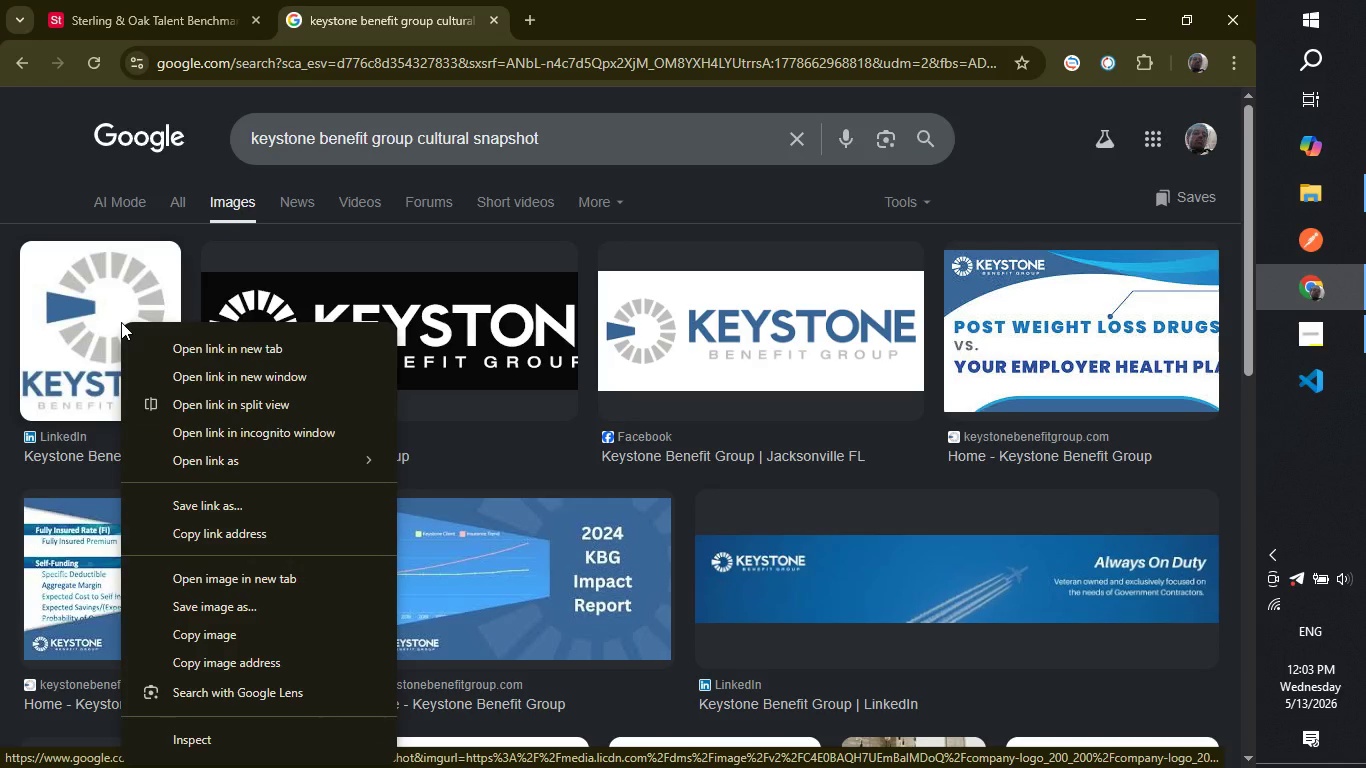 
left_click([252, 622])
 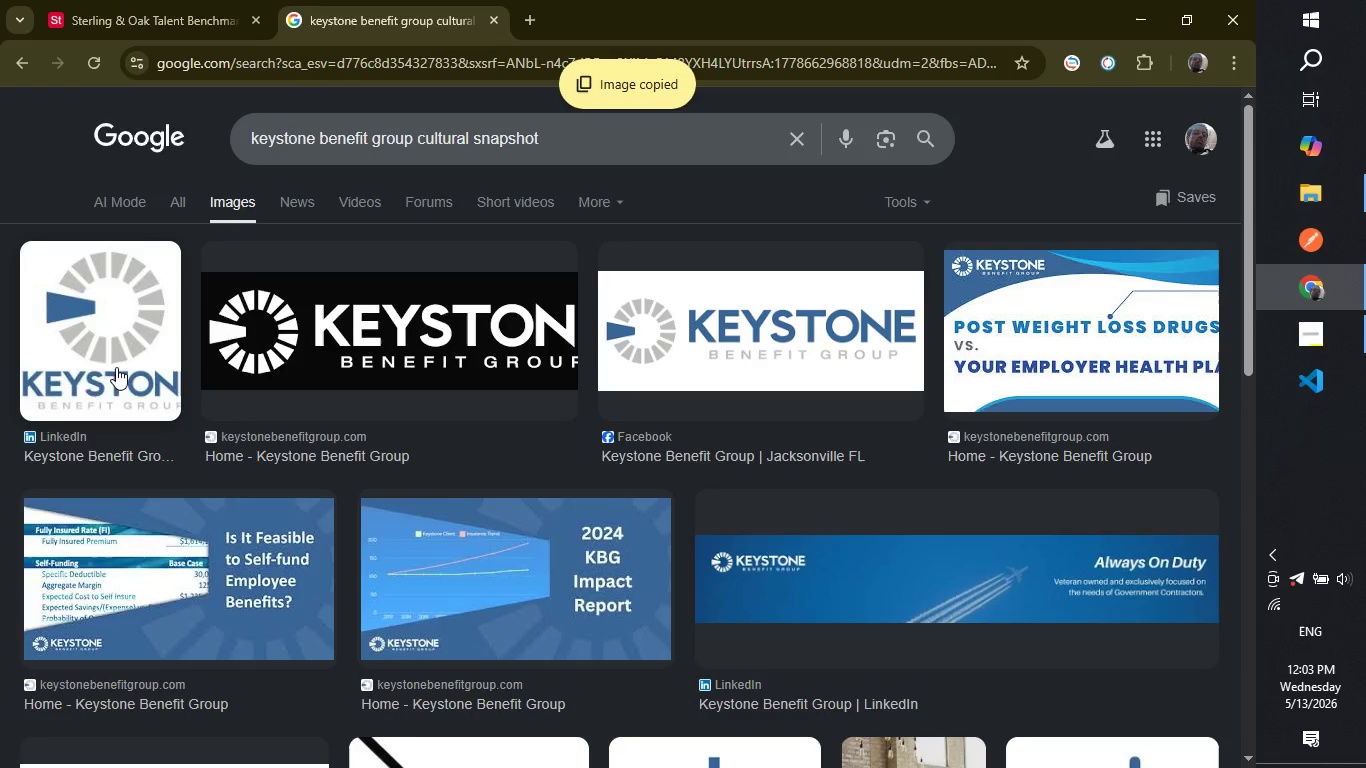 
left_click([108, 320])
 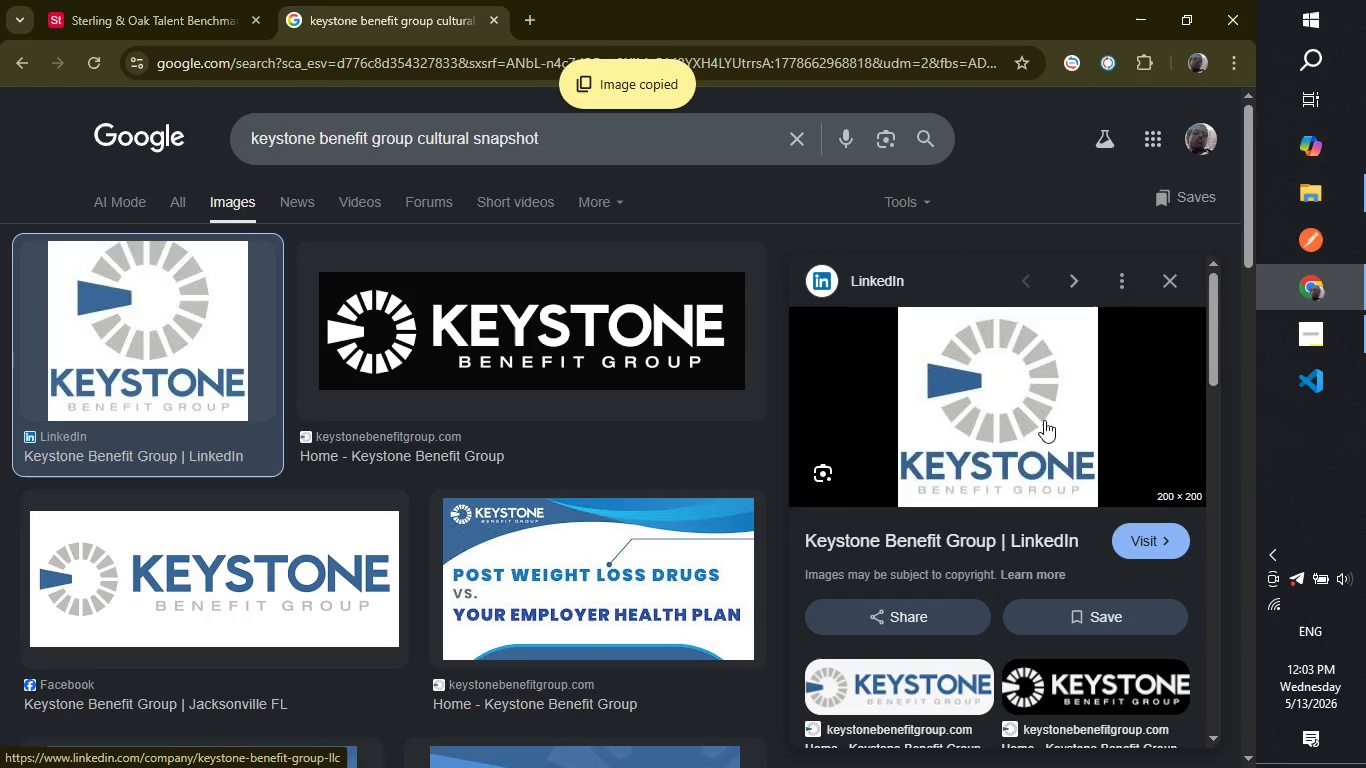 
right_click([959, 402])
 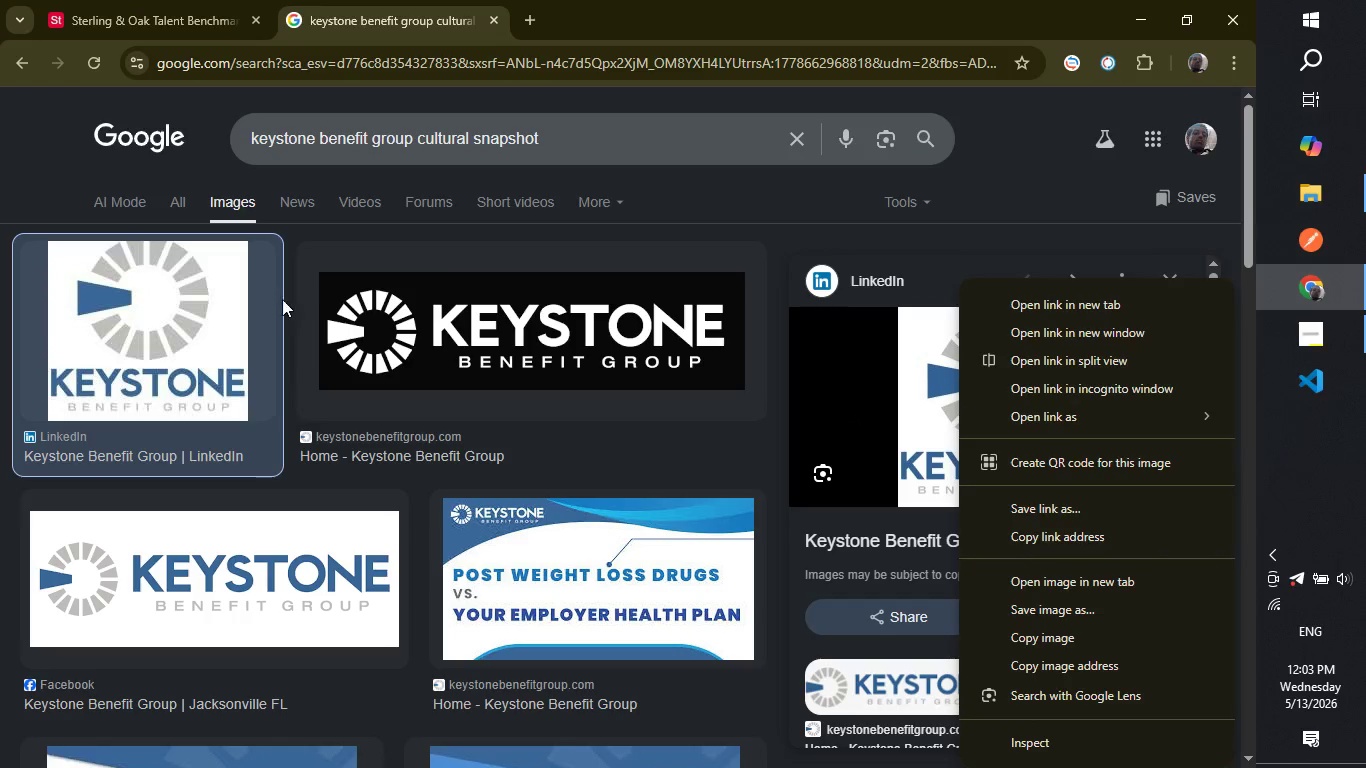 
right_click([186, 320])
 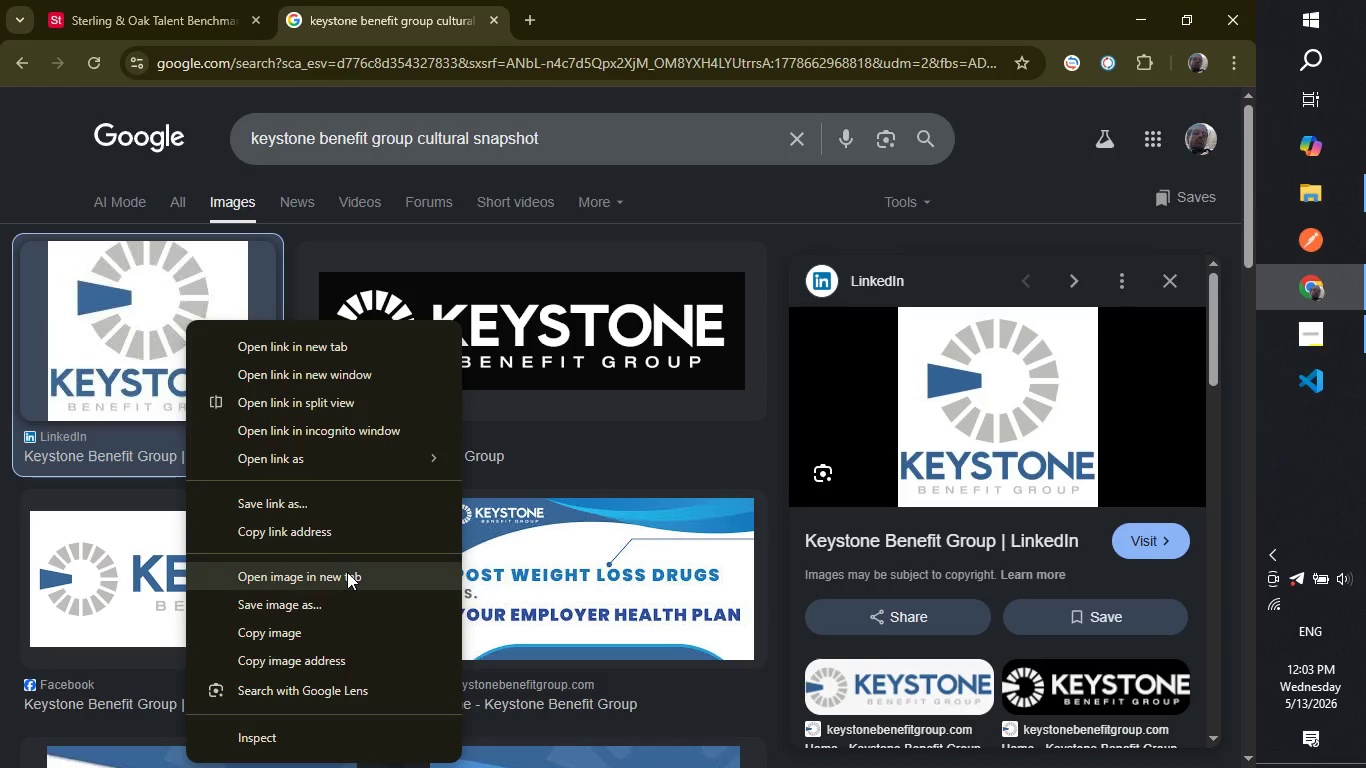 
left_click([330, 597])
 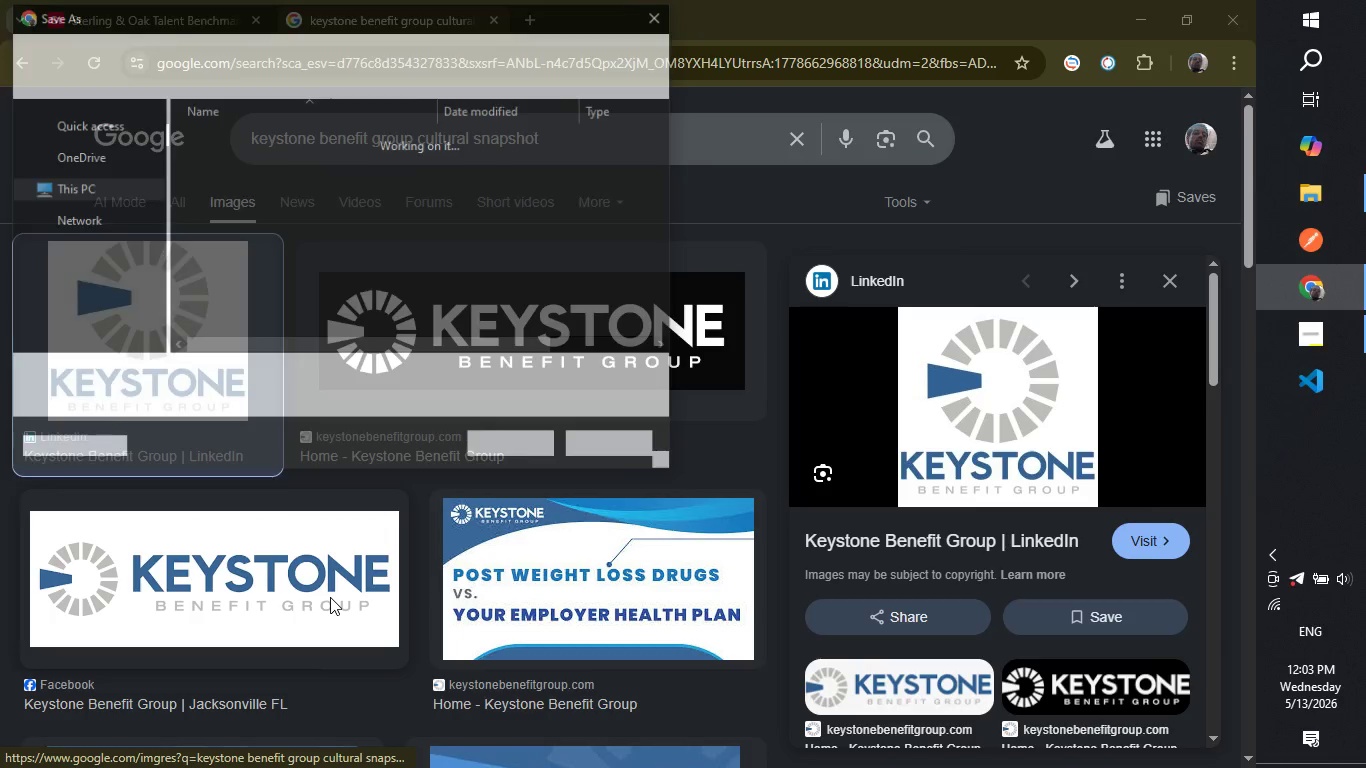 
type(keystone)
 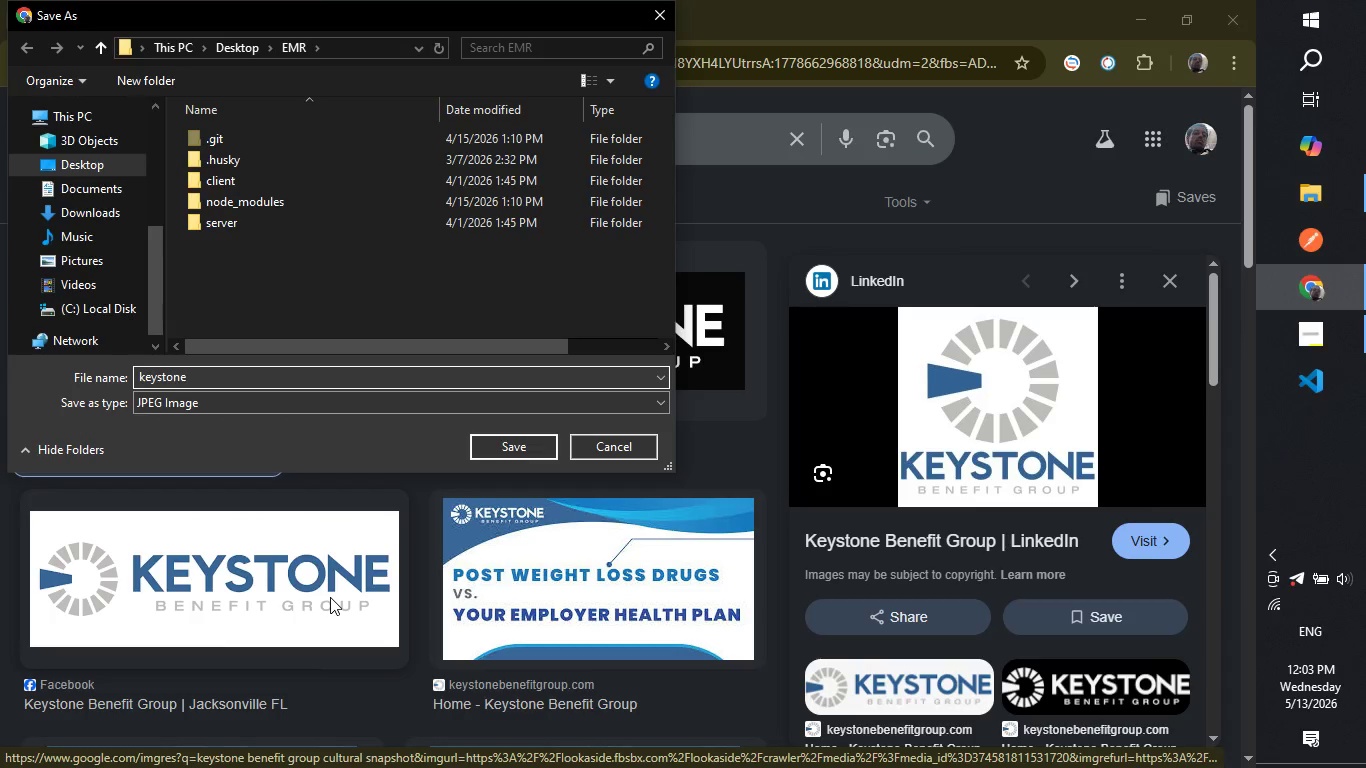 
key(Enter)
 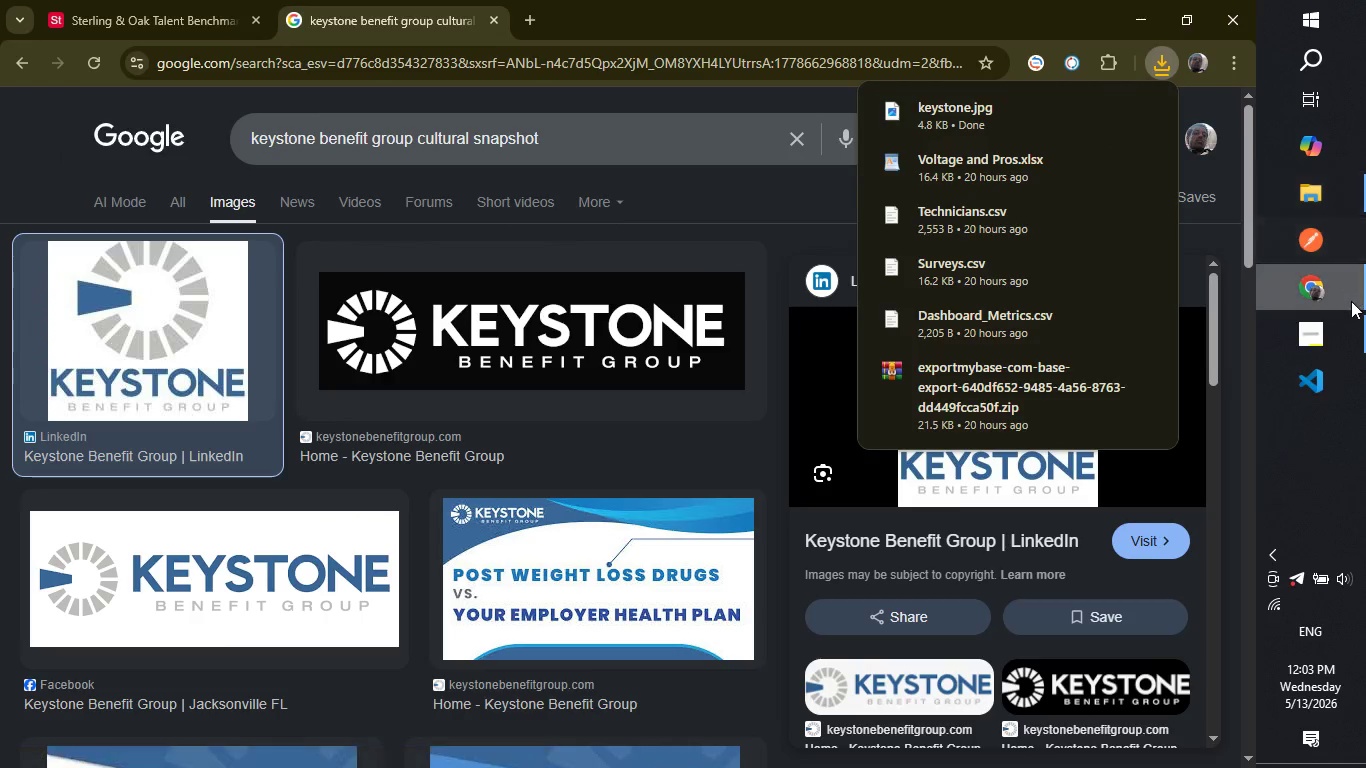 
left_click([1339, 325])